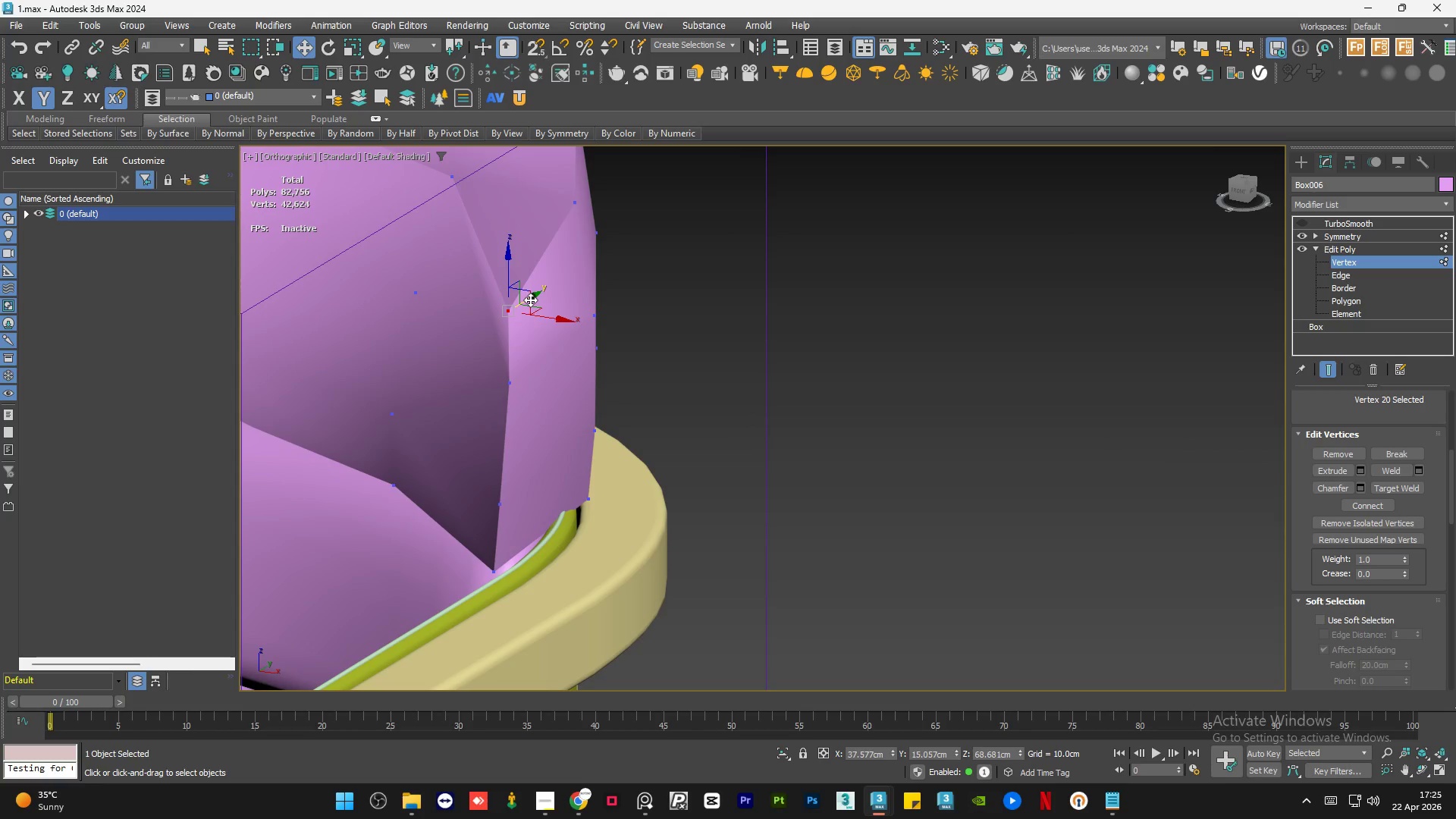 
key(Control+Z)
 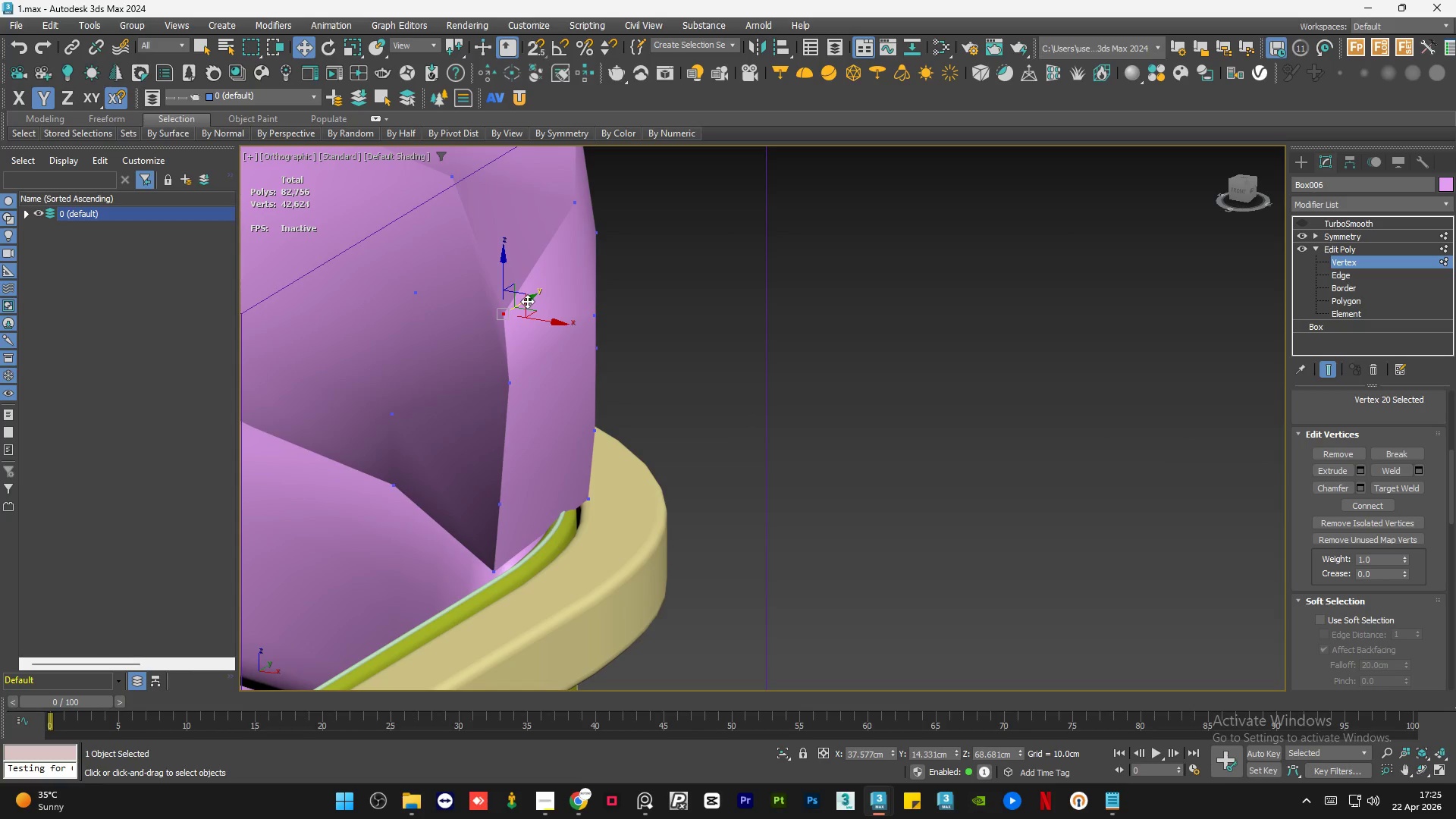 
hold_key(key=AltLeft, duration=5.8)
 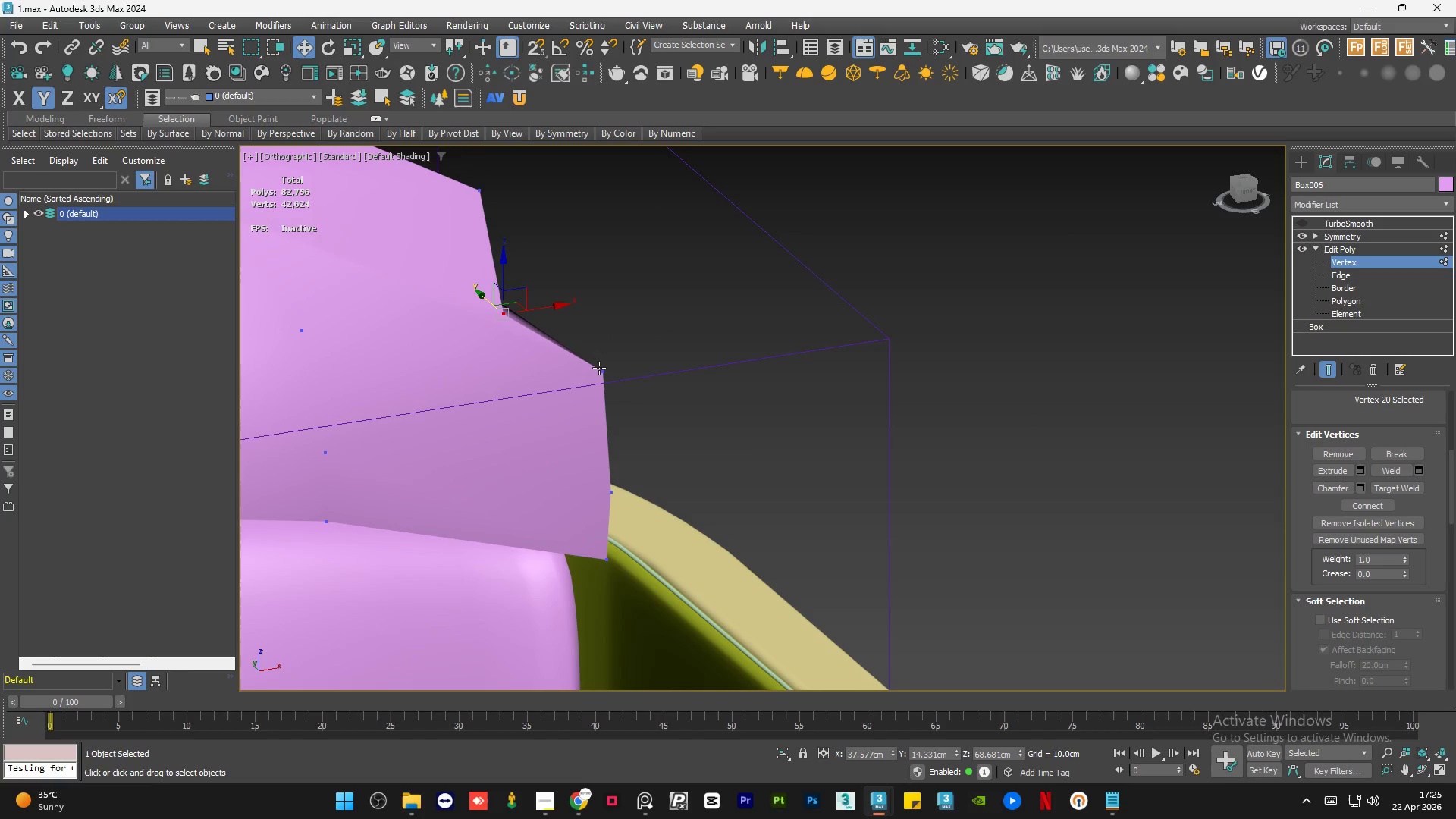 
left_click([599, 368])
 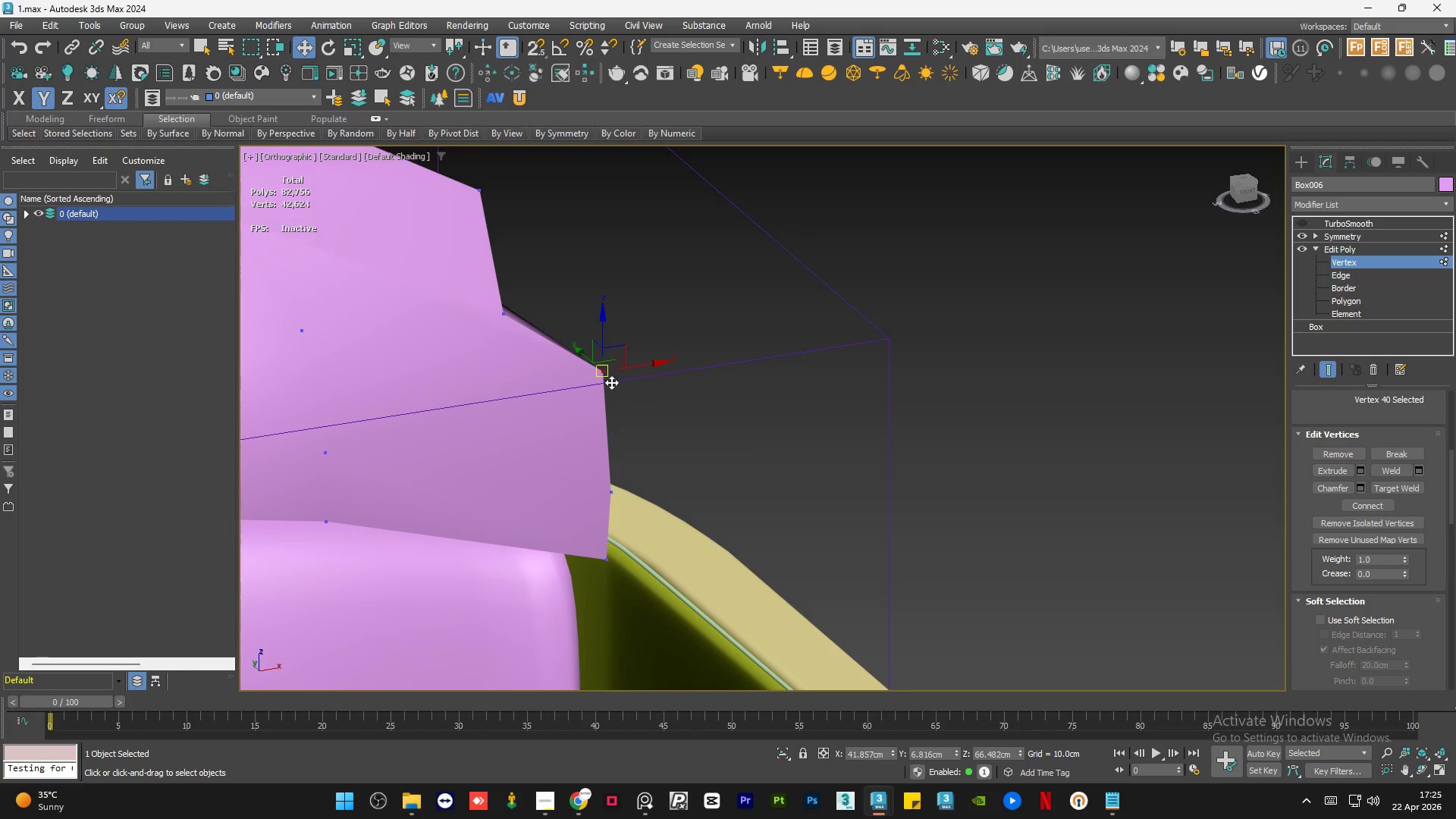 
hold_key(key=AltLeft, duration=0.98)
 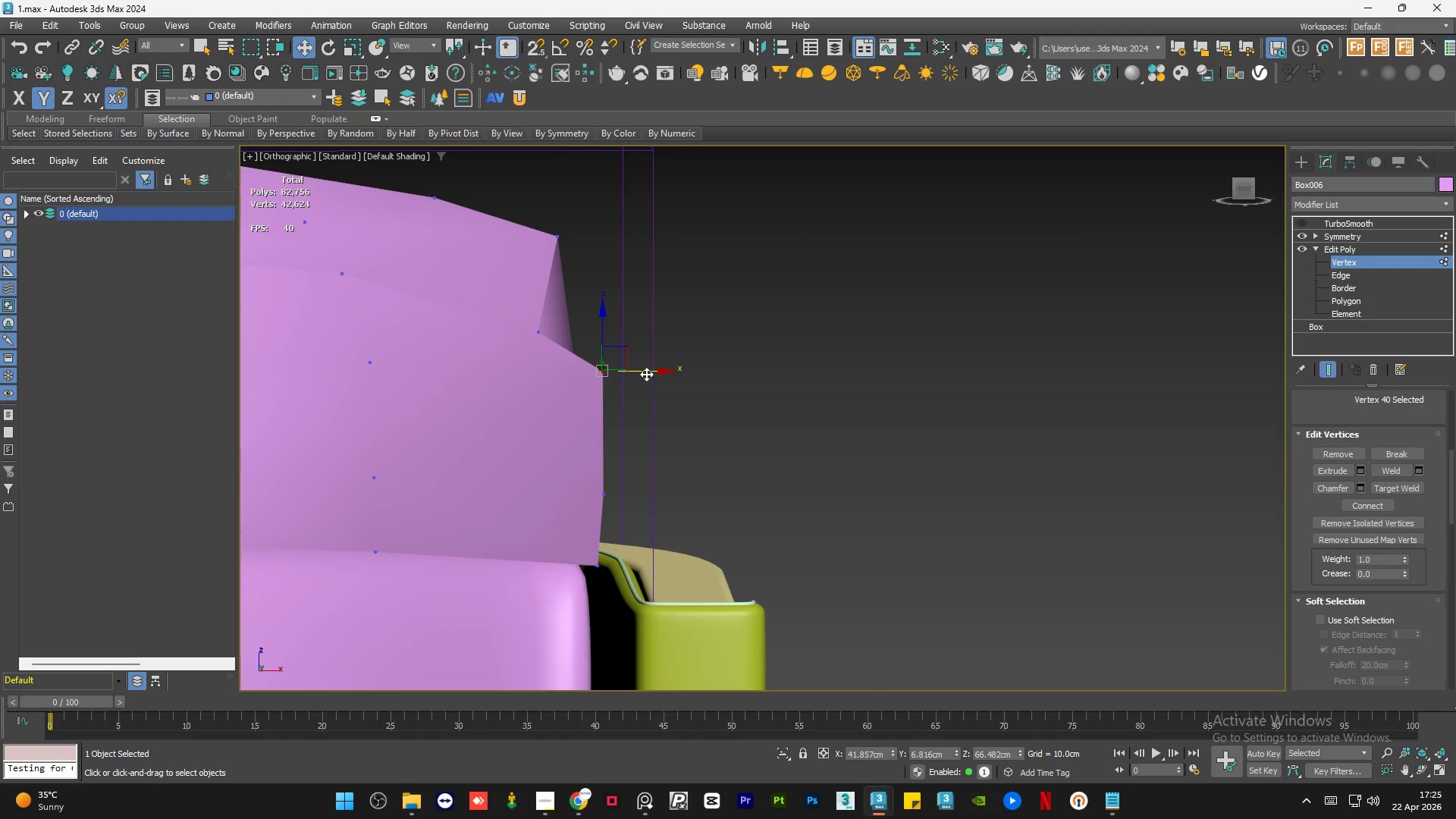 
left_click_drag(start_coordinate=[646, 374], to_coordinate=[603, 369])
 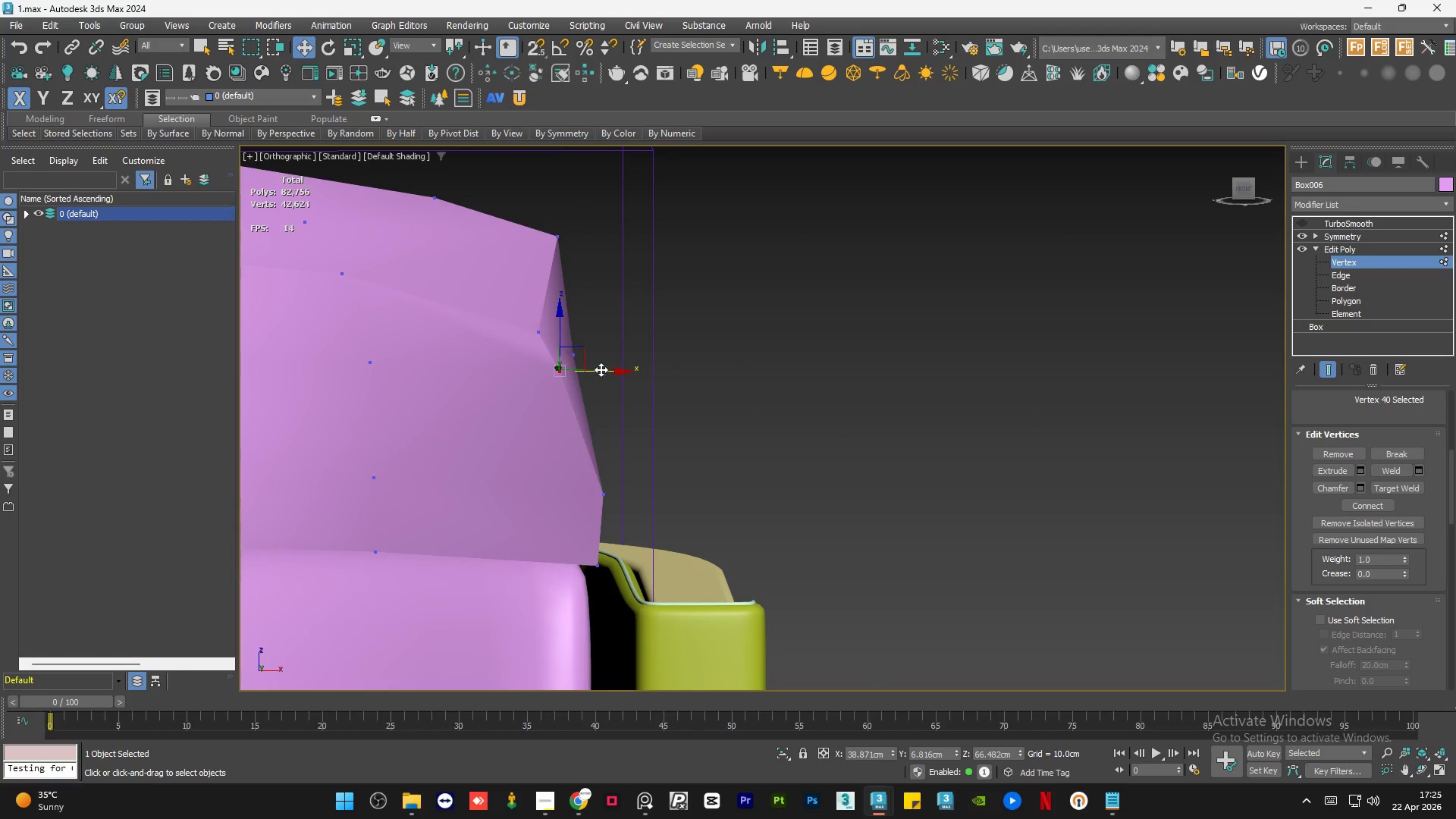 
hold_key(key=AltLeft, duration=3.02)
 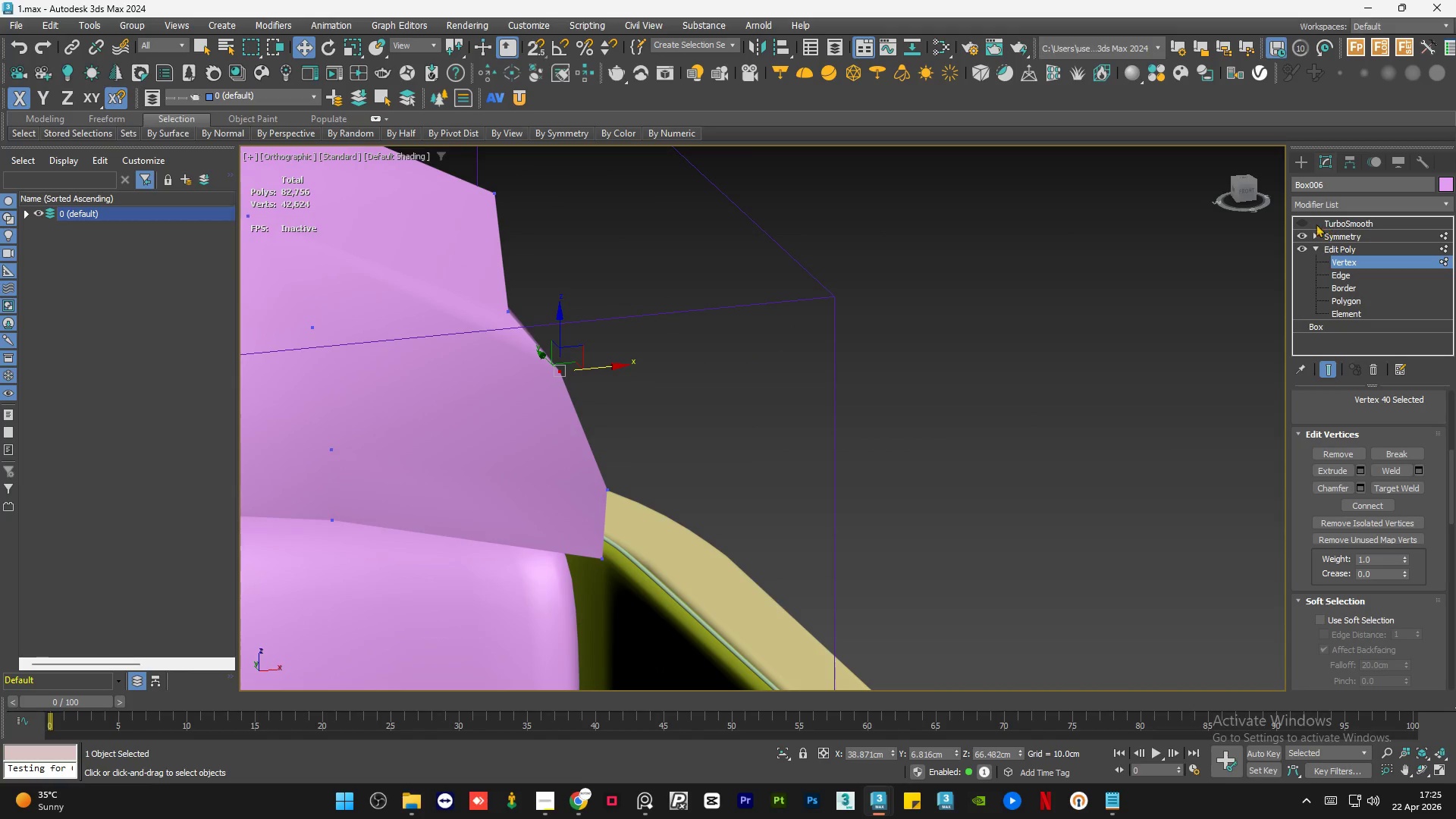 
left_click([1301, 223])
 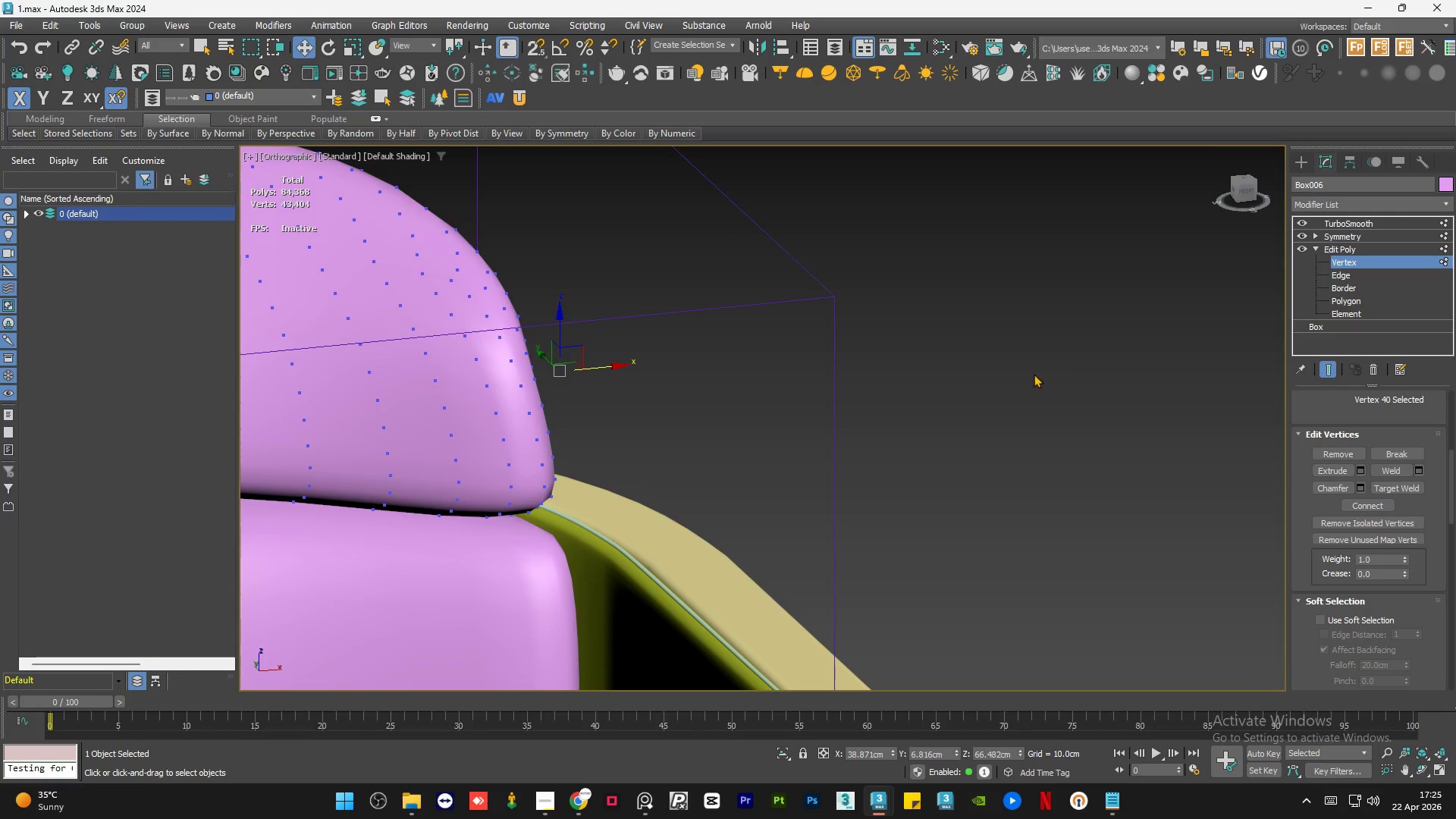 
hold_key(key=AltLeft, duration=0.84)
 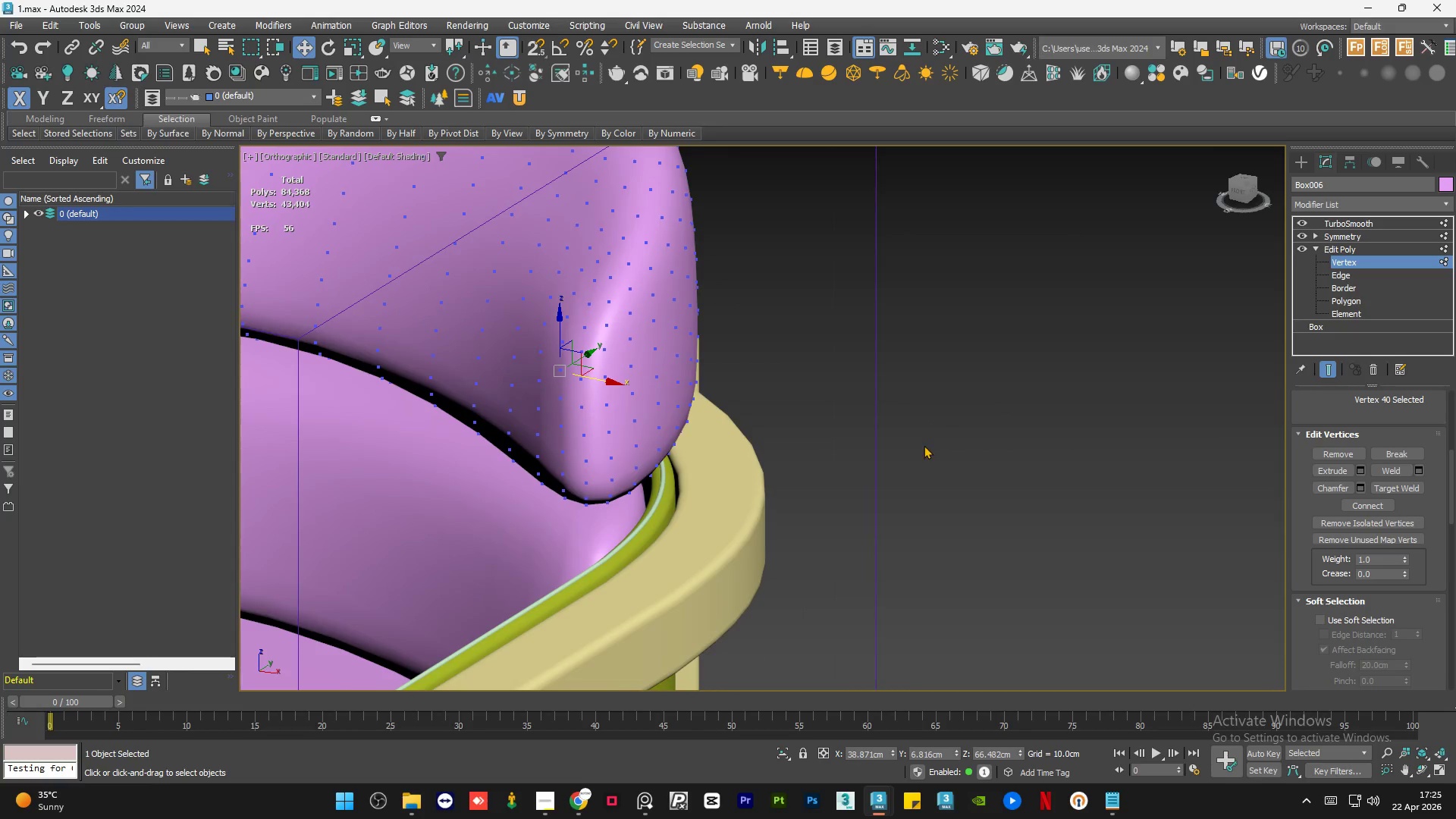 
left_click([924, 446])
 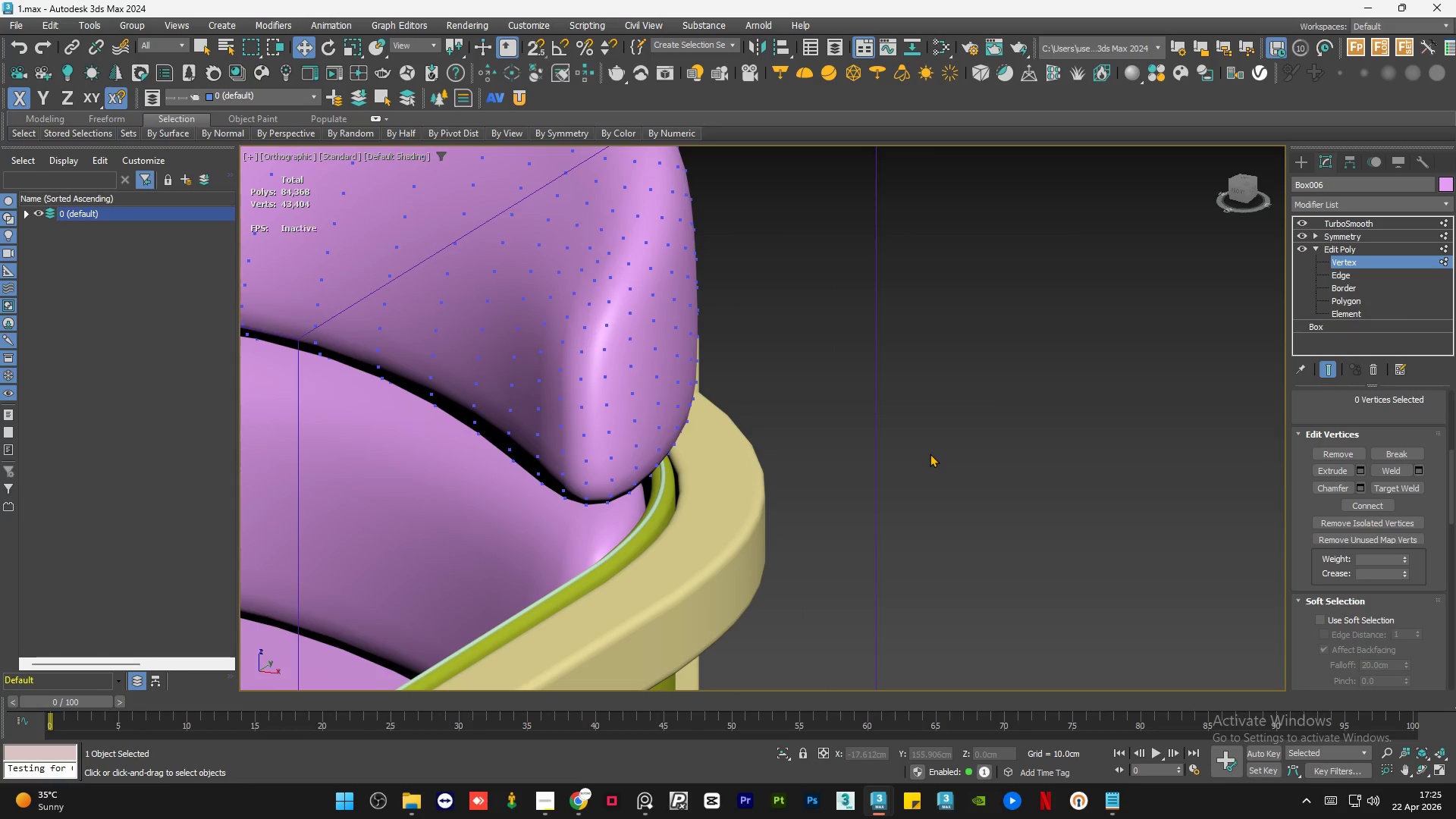 
key(F3)
 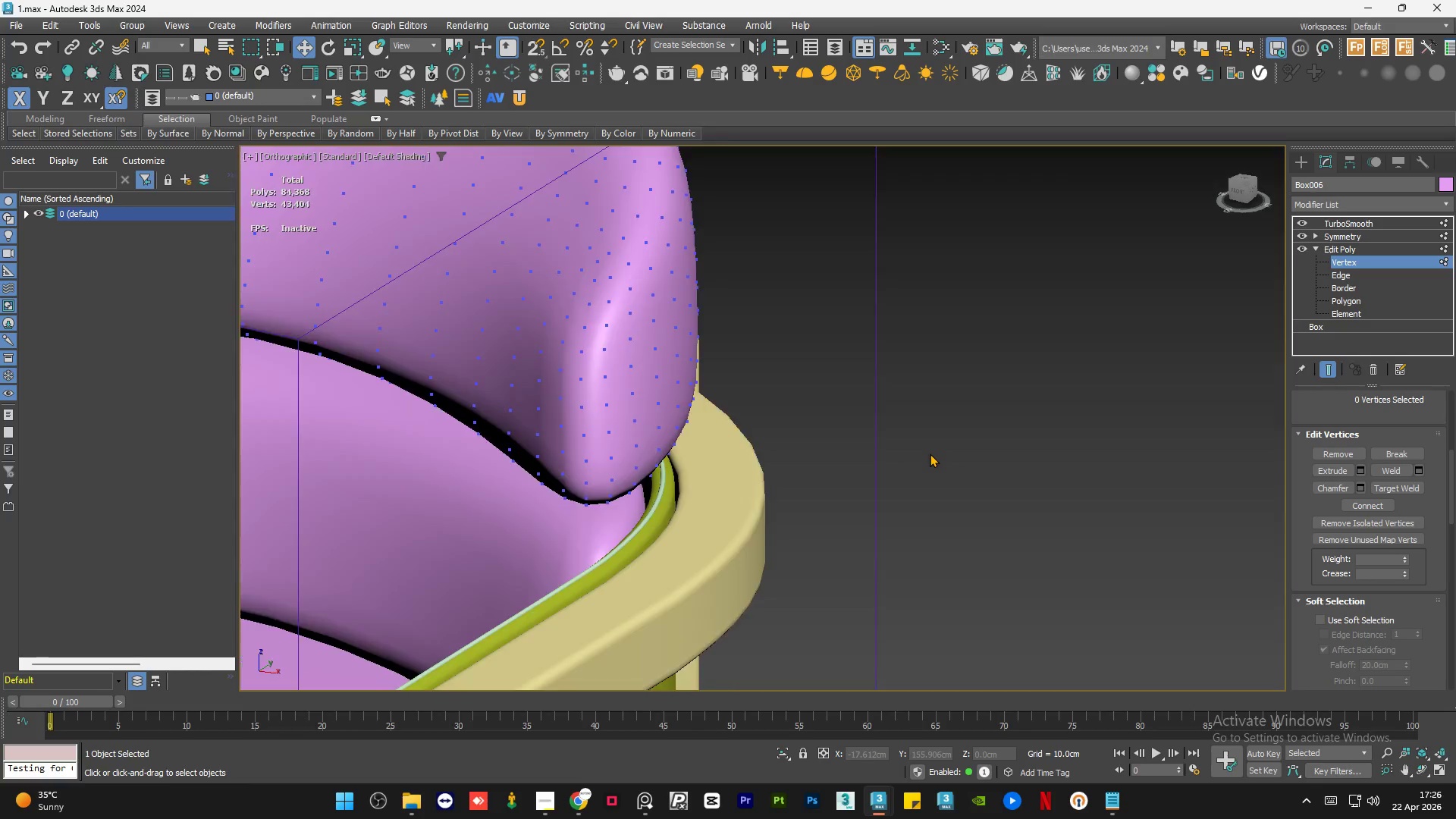 
key(F3)
 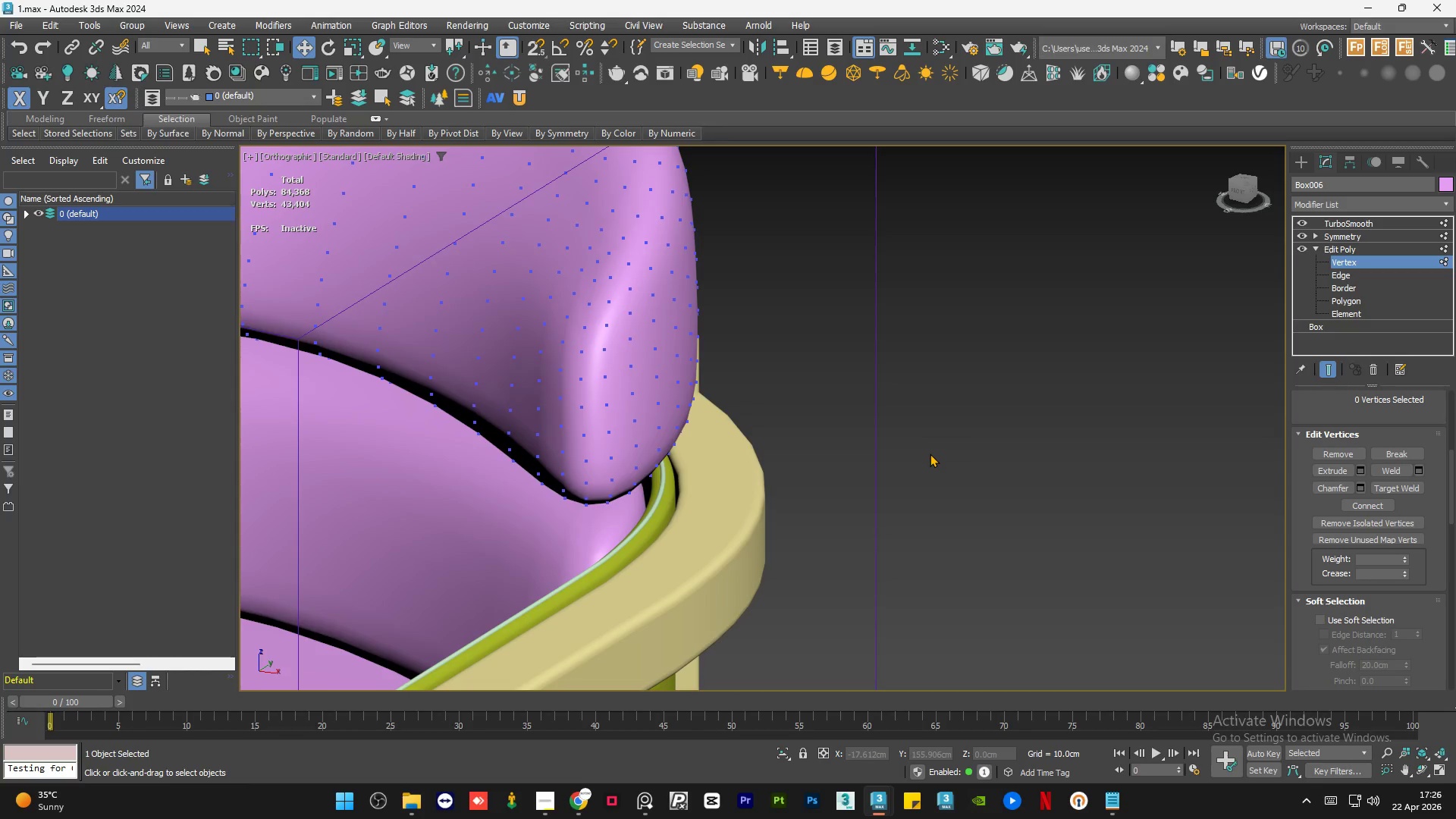 
key(F4)
 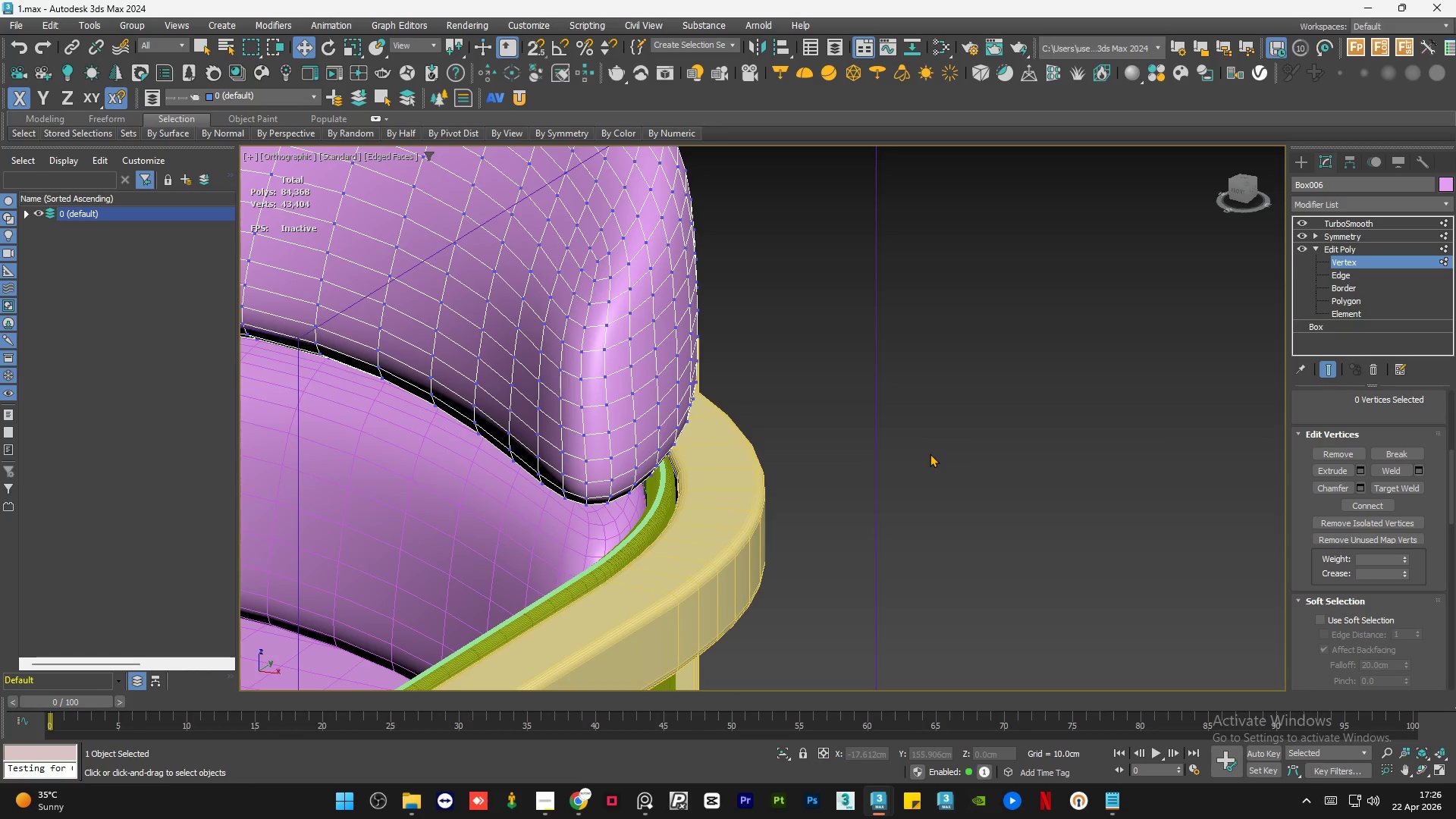 
key(F3)
 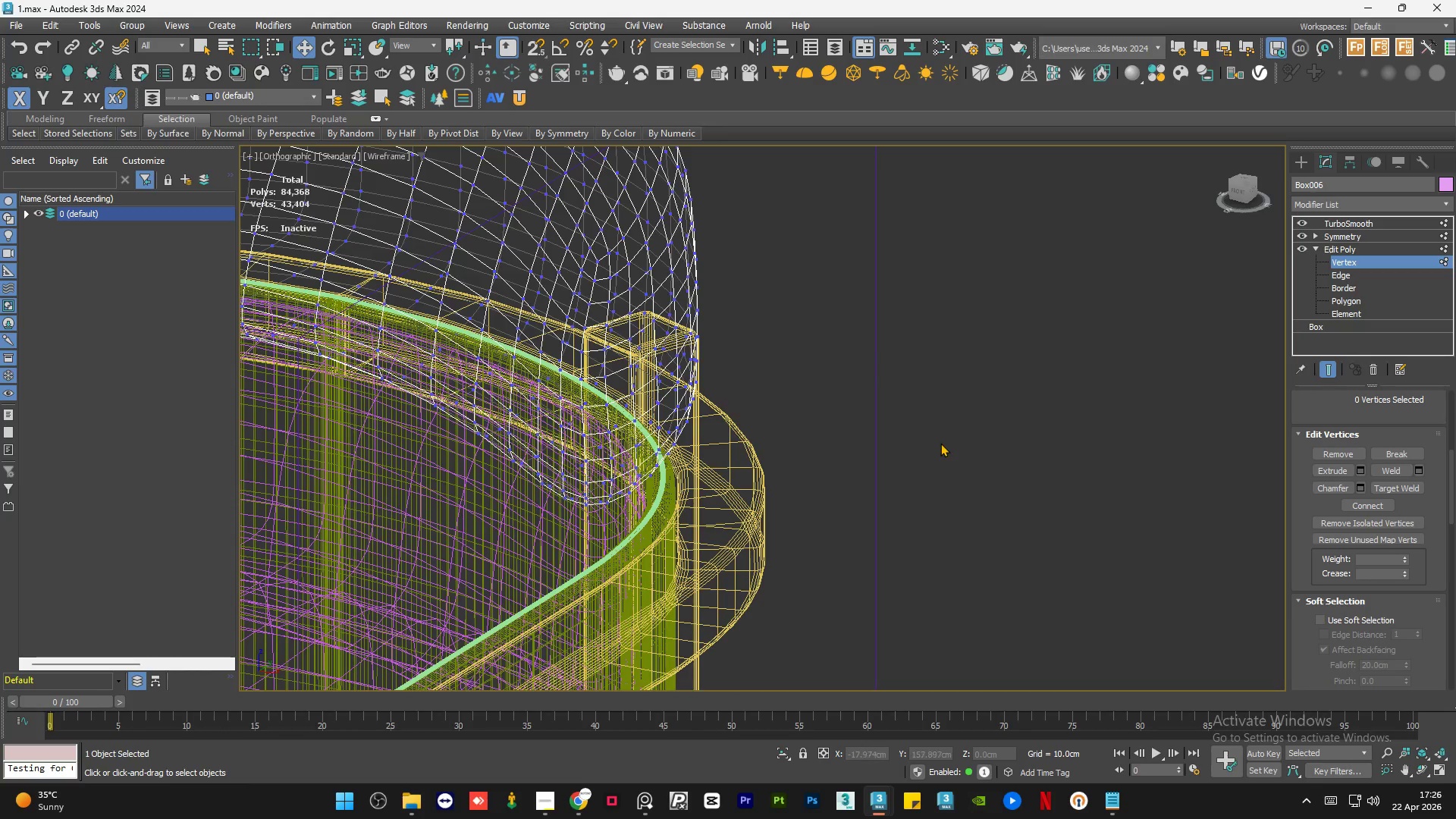 
key(F3)
 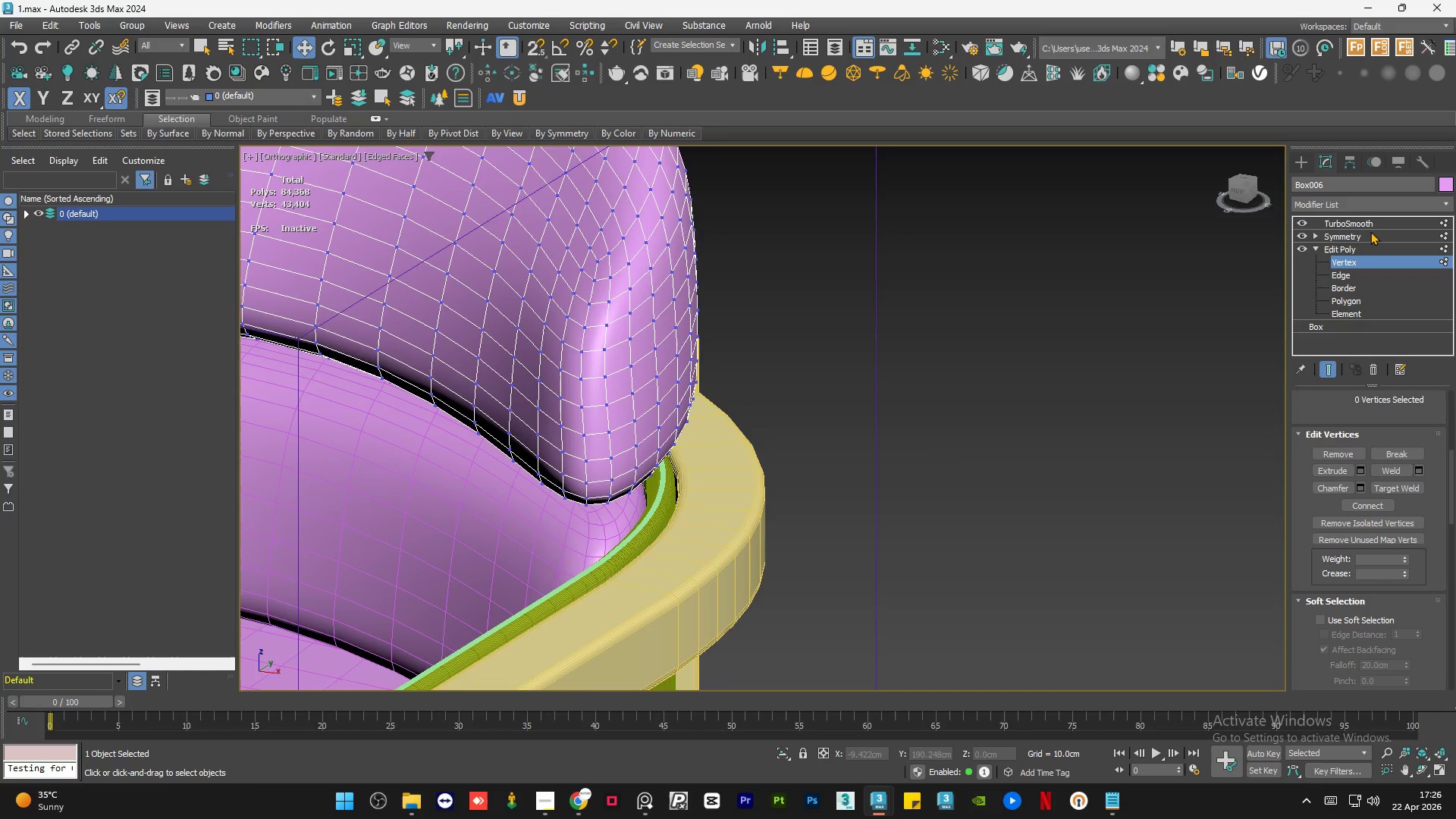 
left_click([1370, 223])
 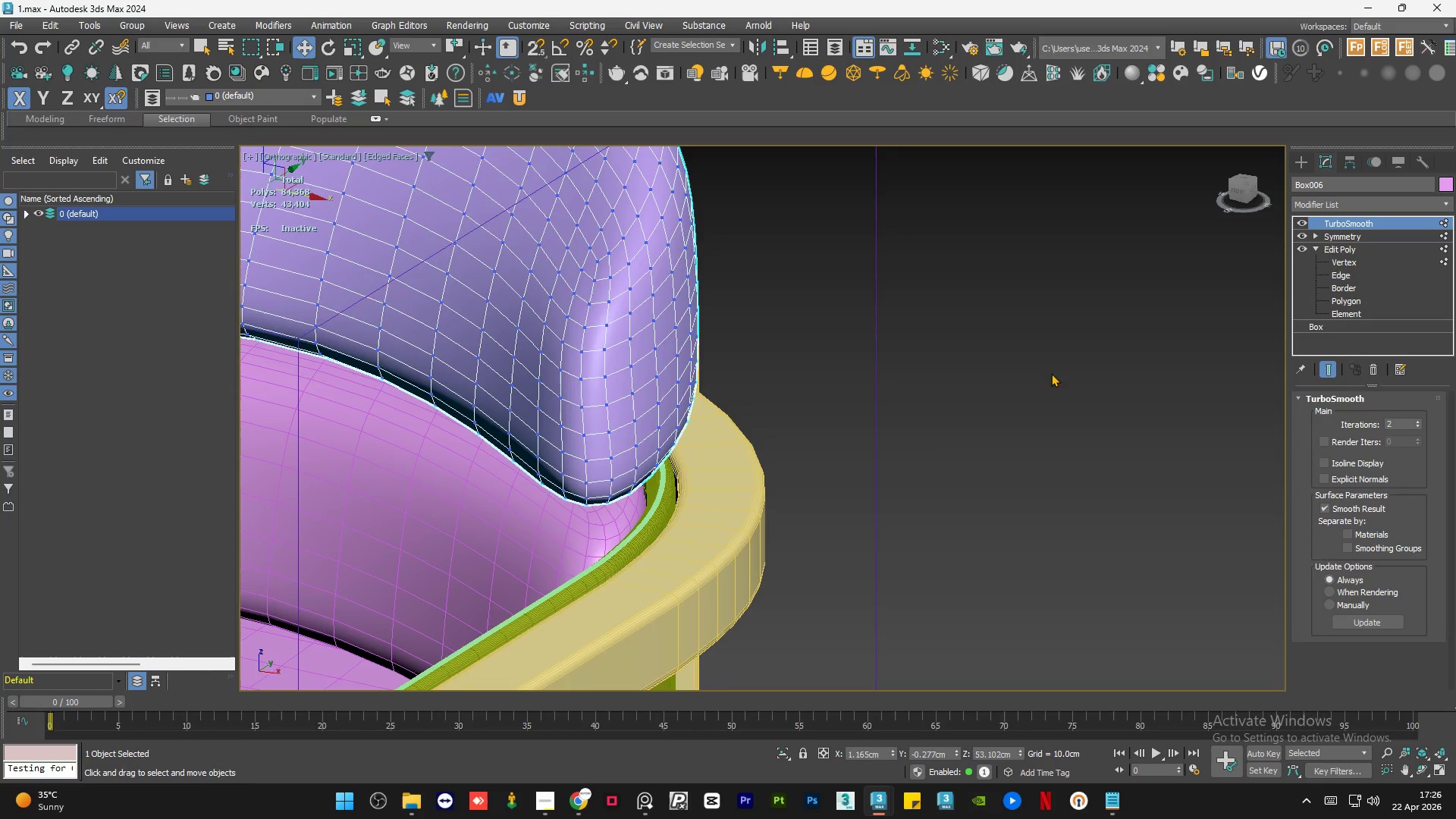 
left_click_drag(start_coordinate=[1051, 373], to_coordinate=[1048, 377])
 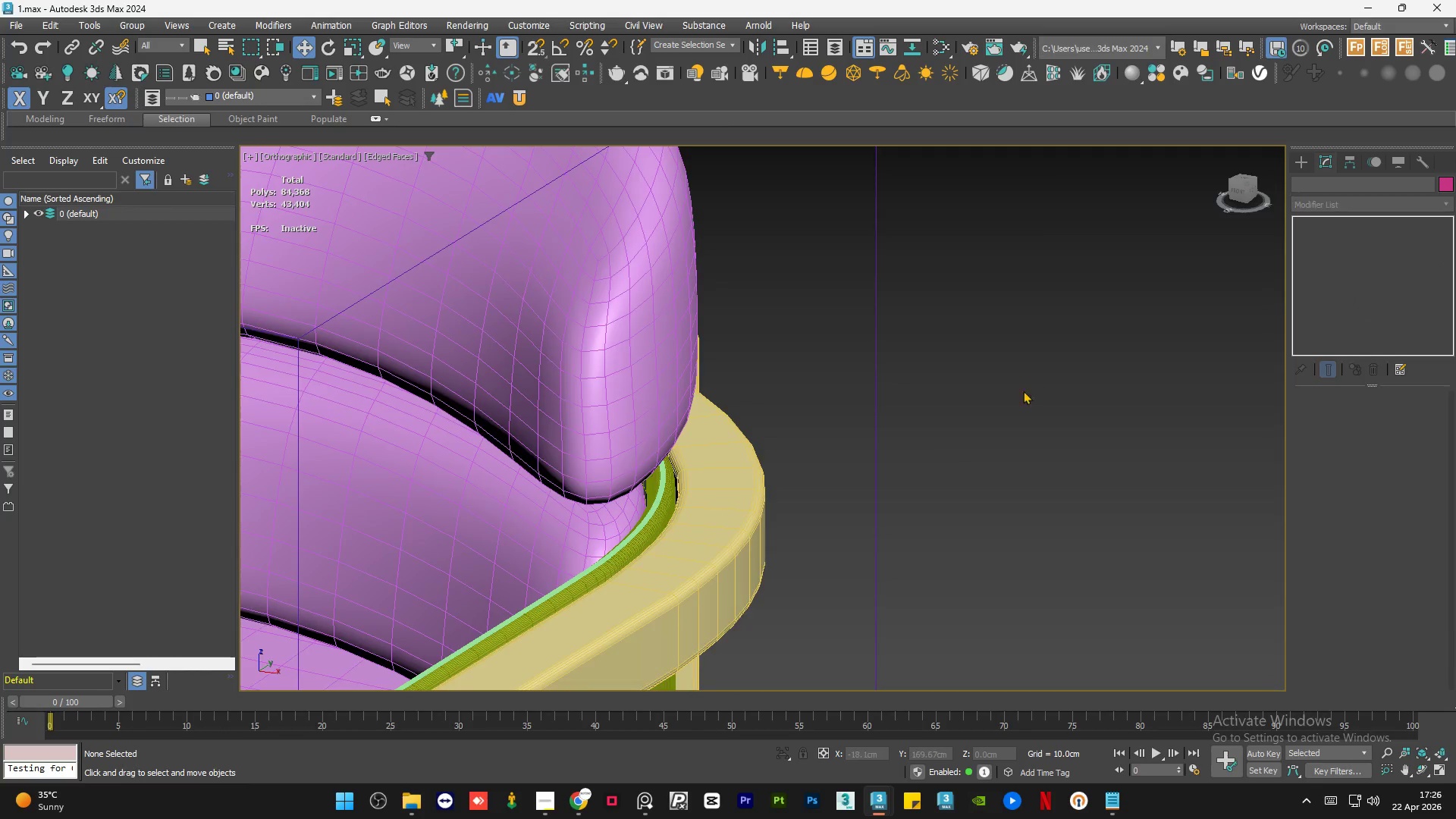 
key(F4)
 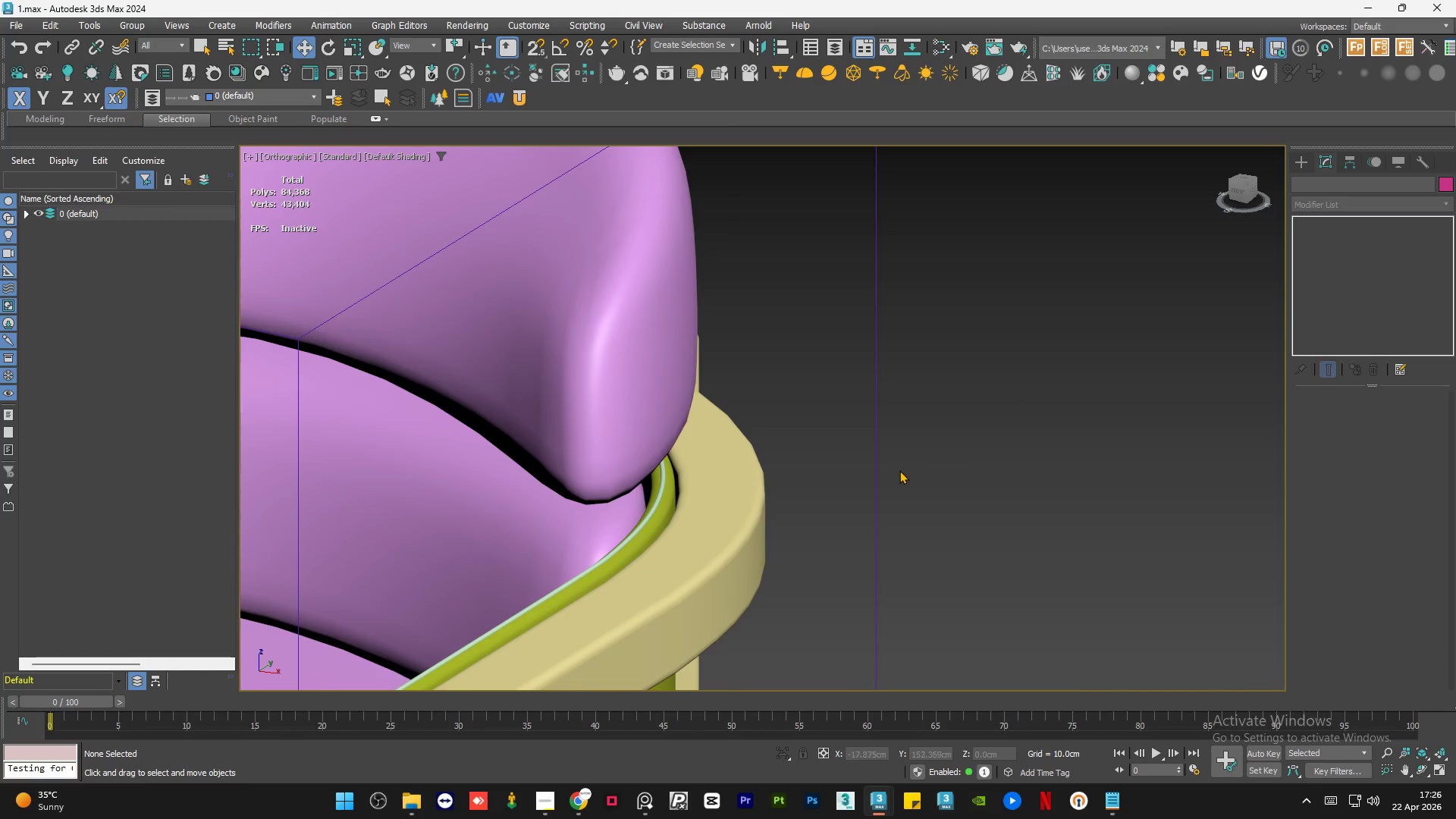 
hold_key(key=AltLeft, duration=0.86)
 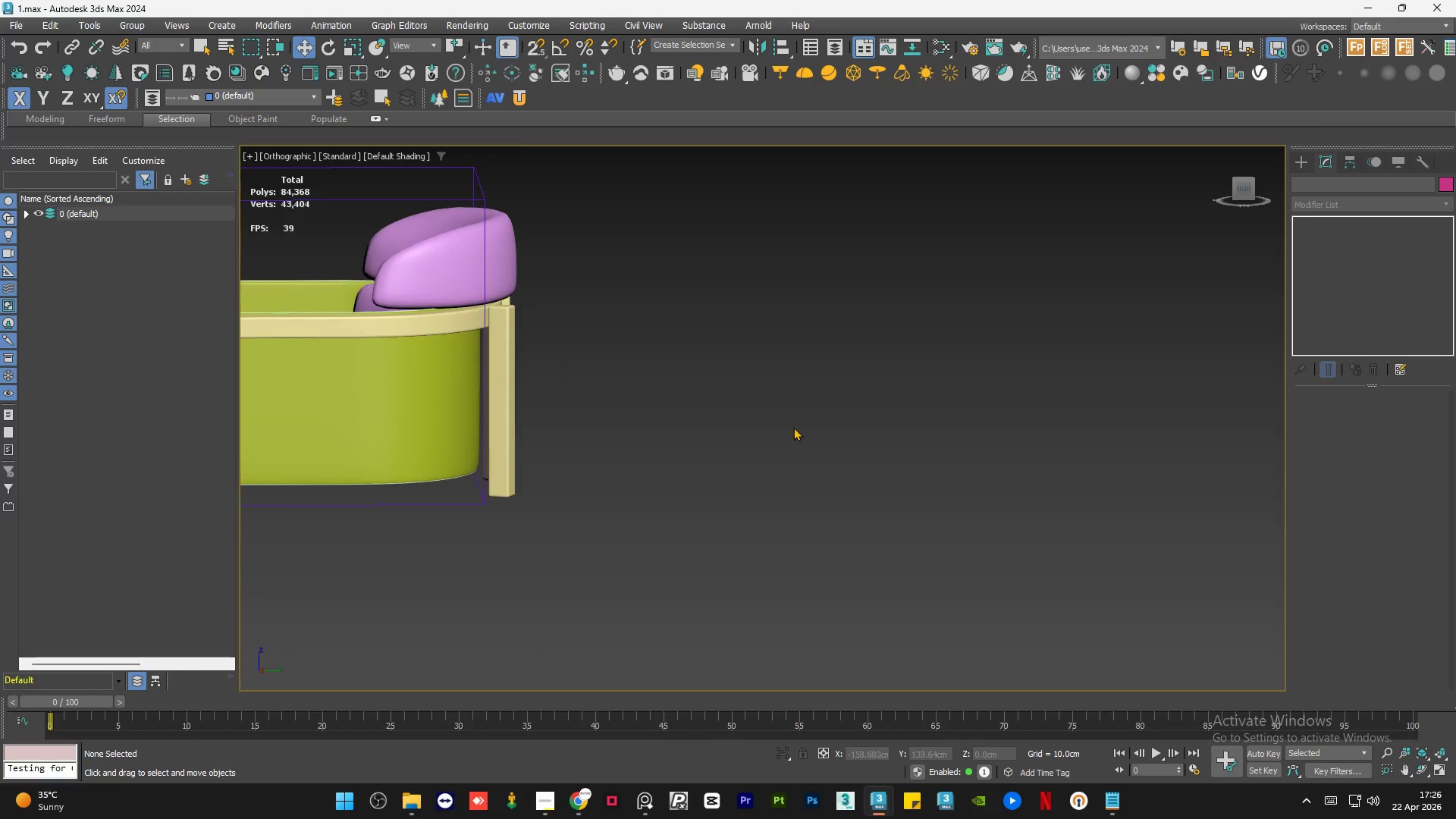 
scroll: coordinate [793, 426], scroll_direction: down, amount: 5.0
 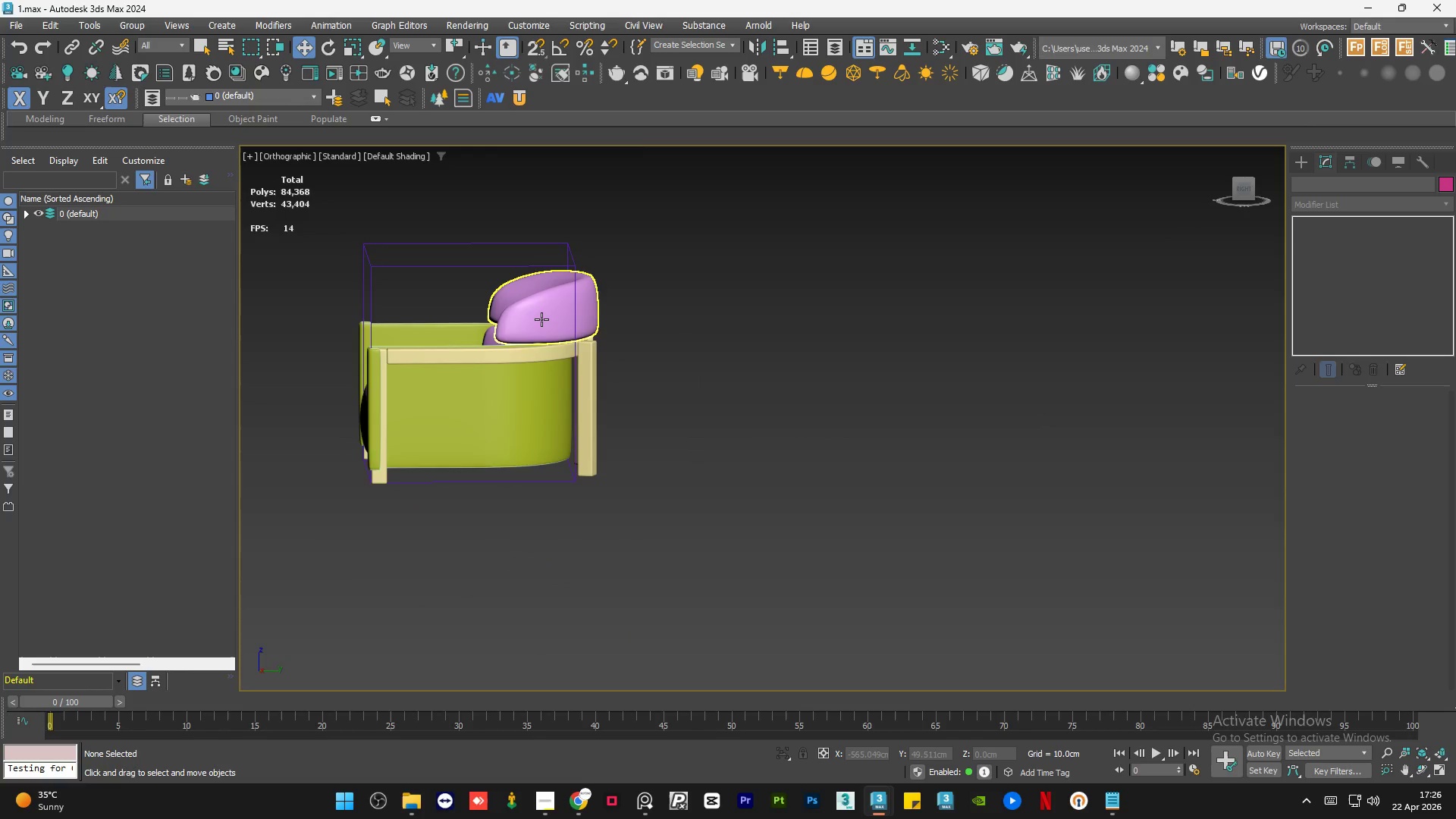 
left_click([541, 319])
 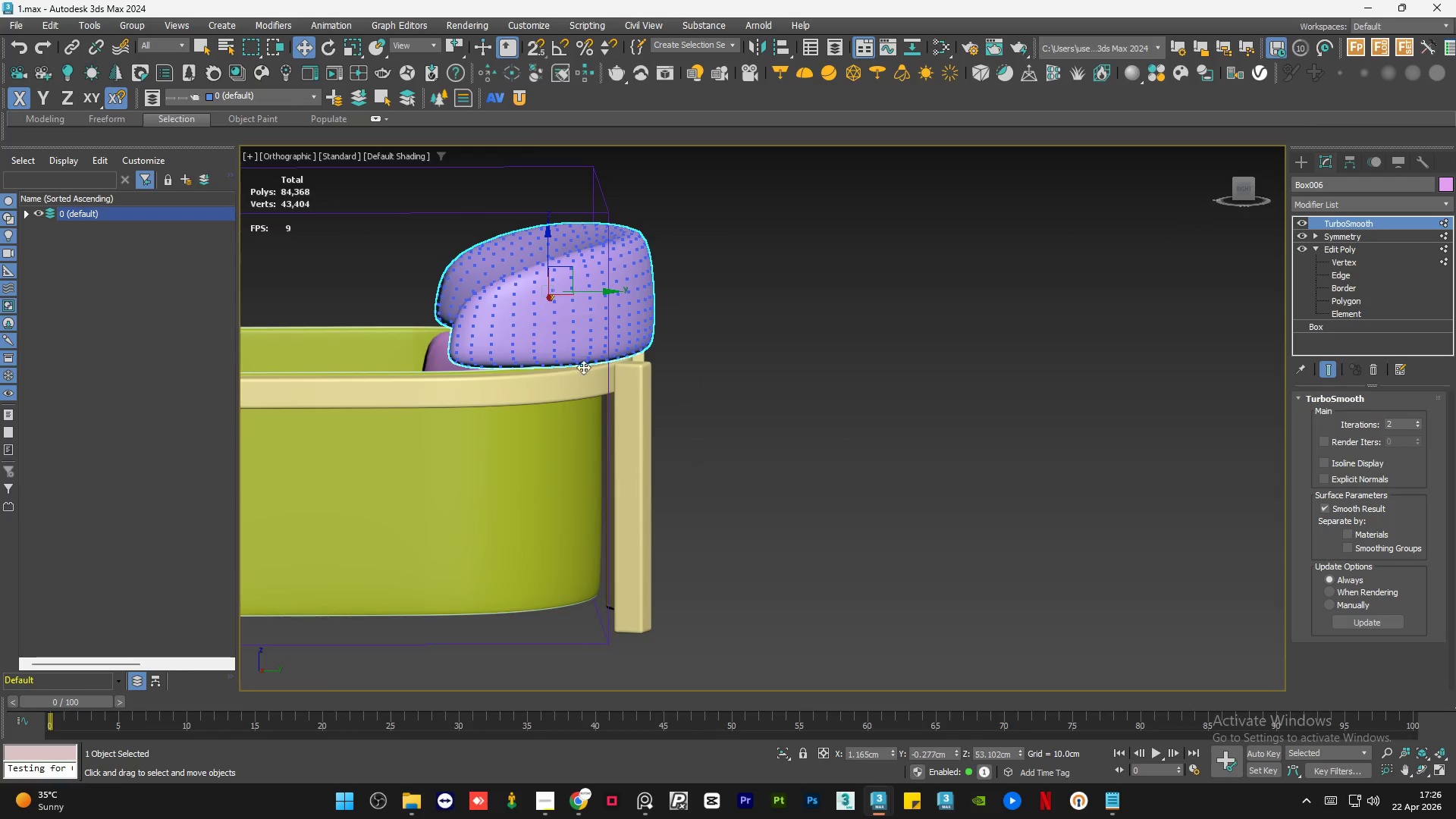 
scroll: coordinate [541, 319], scroll_direction: up, amount: 2.0
 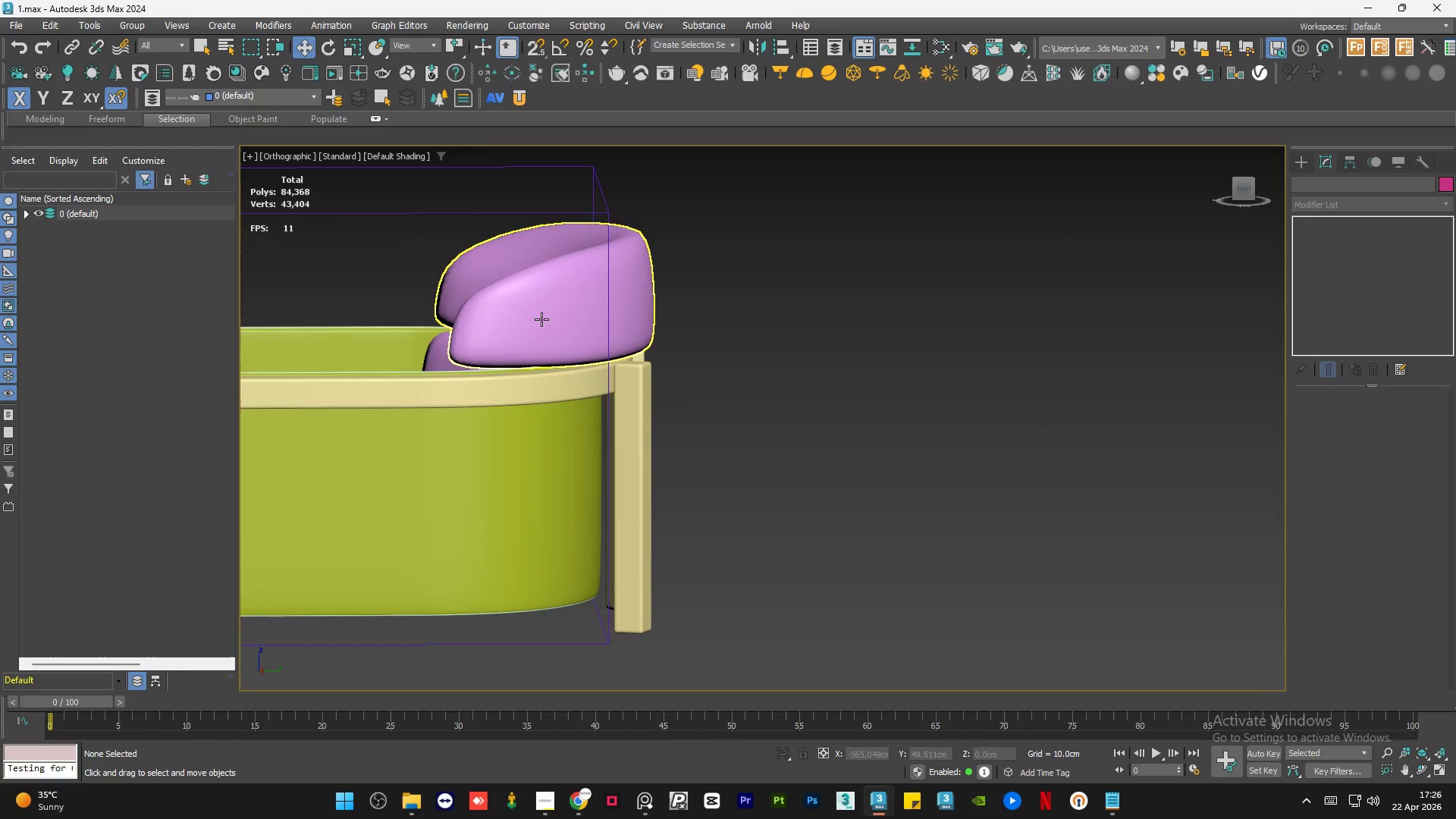 
hold_key(key=AltLeft, duration=6.36)
scroll: coordinate [654, 407], scroll_direction: up, amount: 1.0
 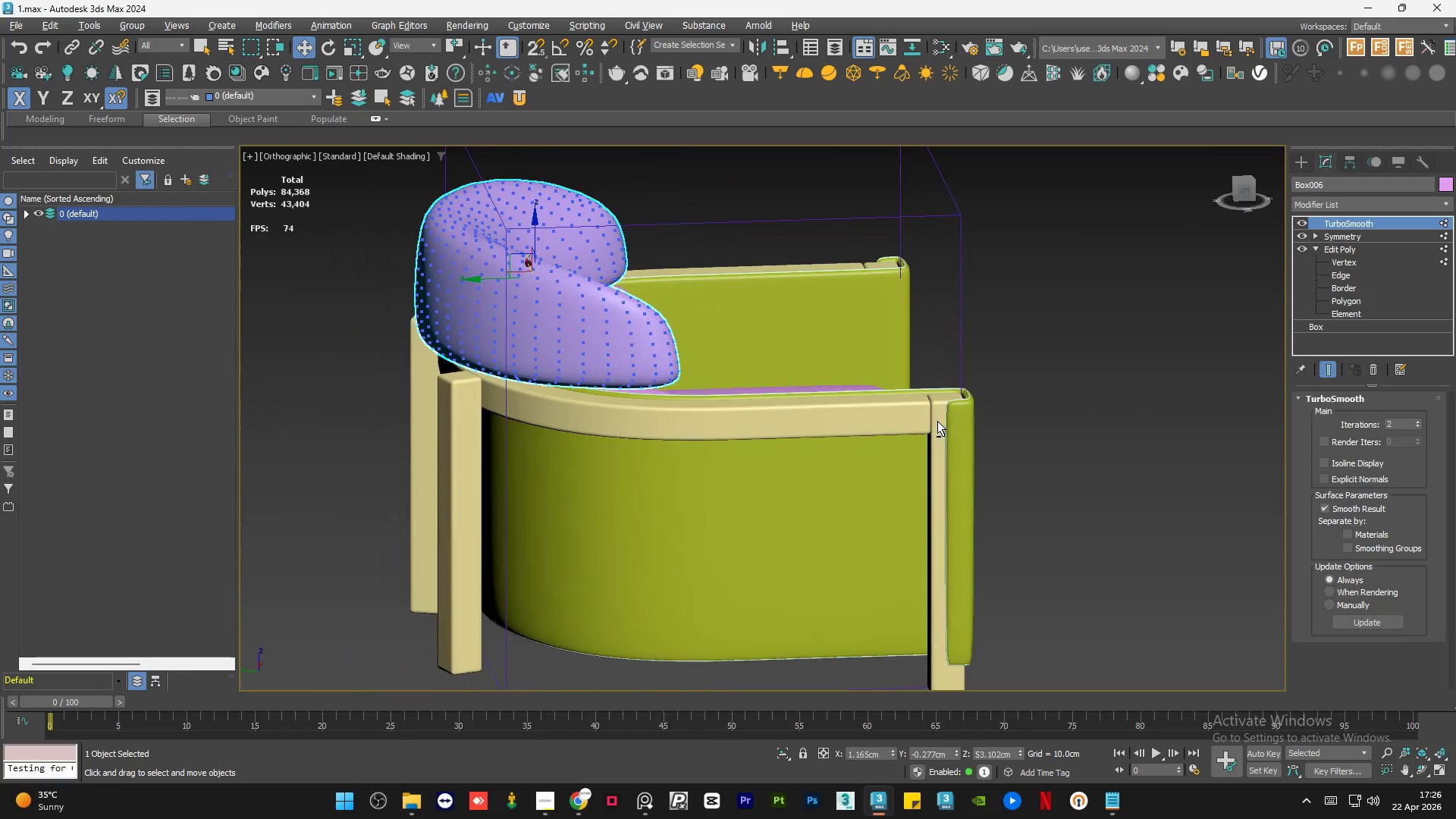 
type(ffd)
 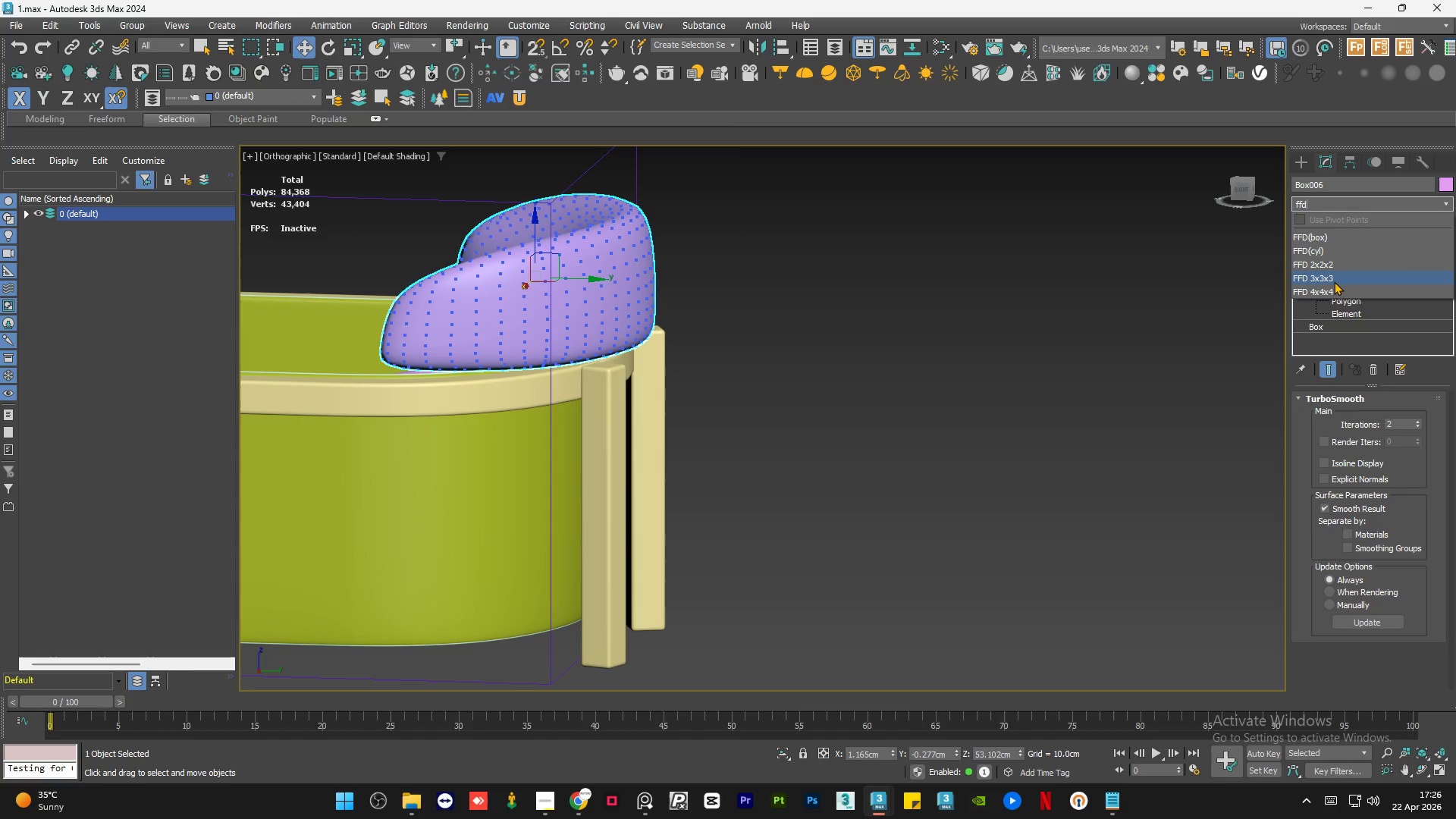 
left_click([1334, 280])
 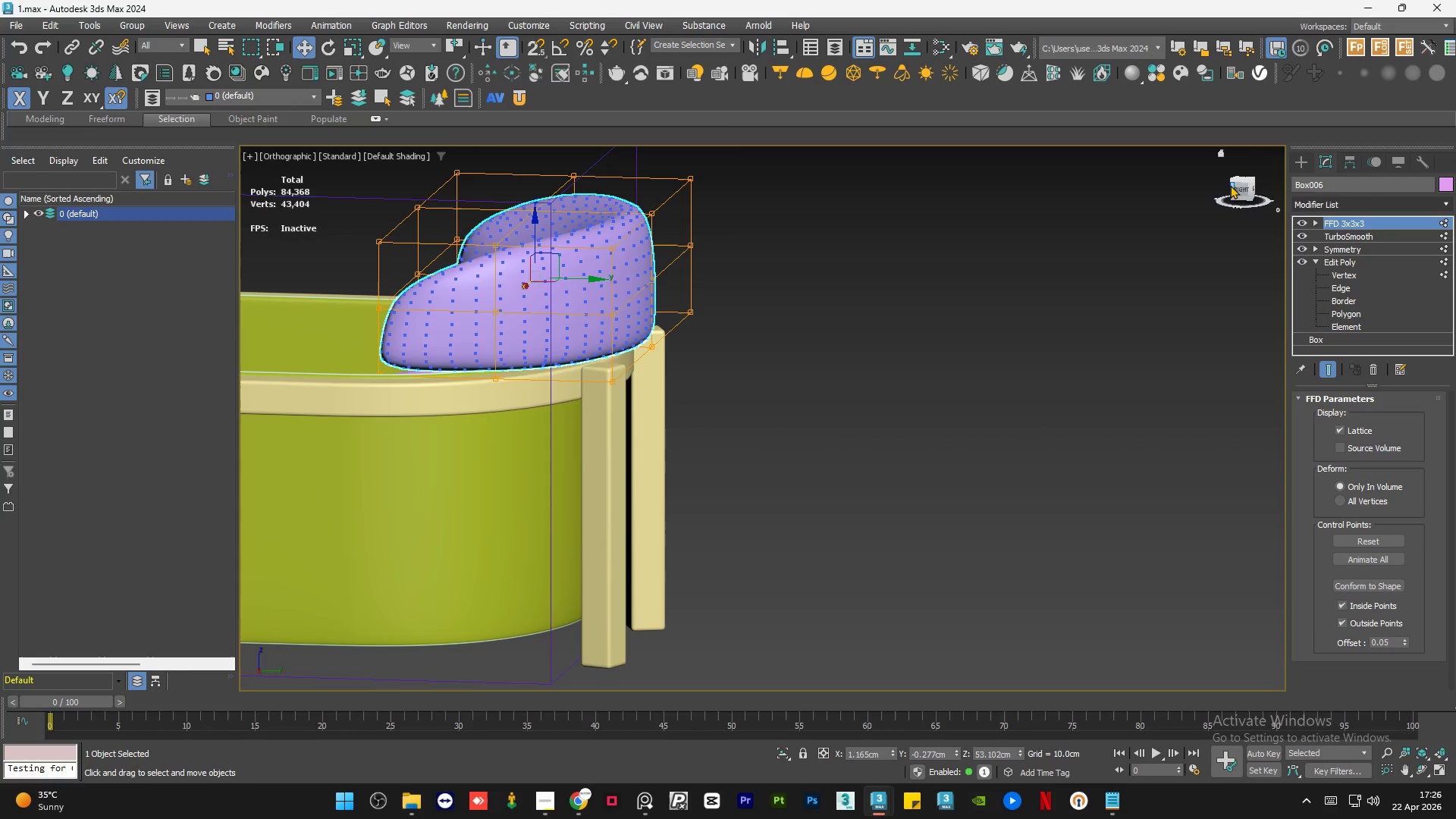 
left_click([1236, 187])
 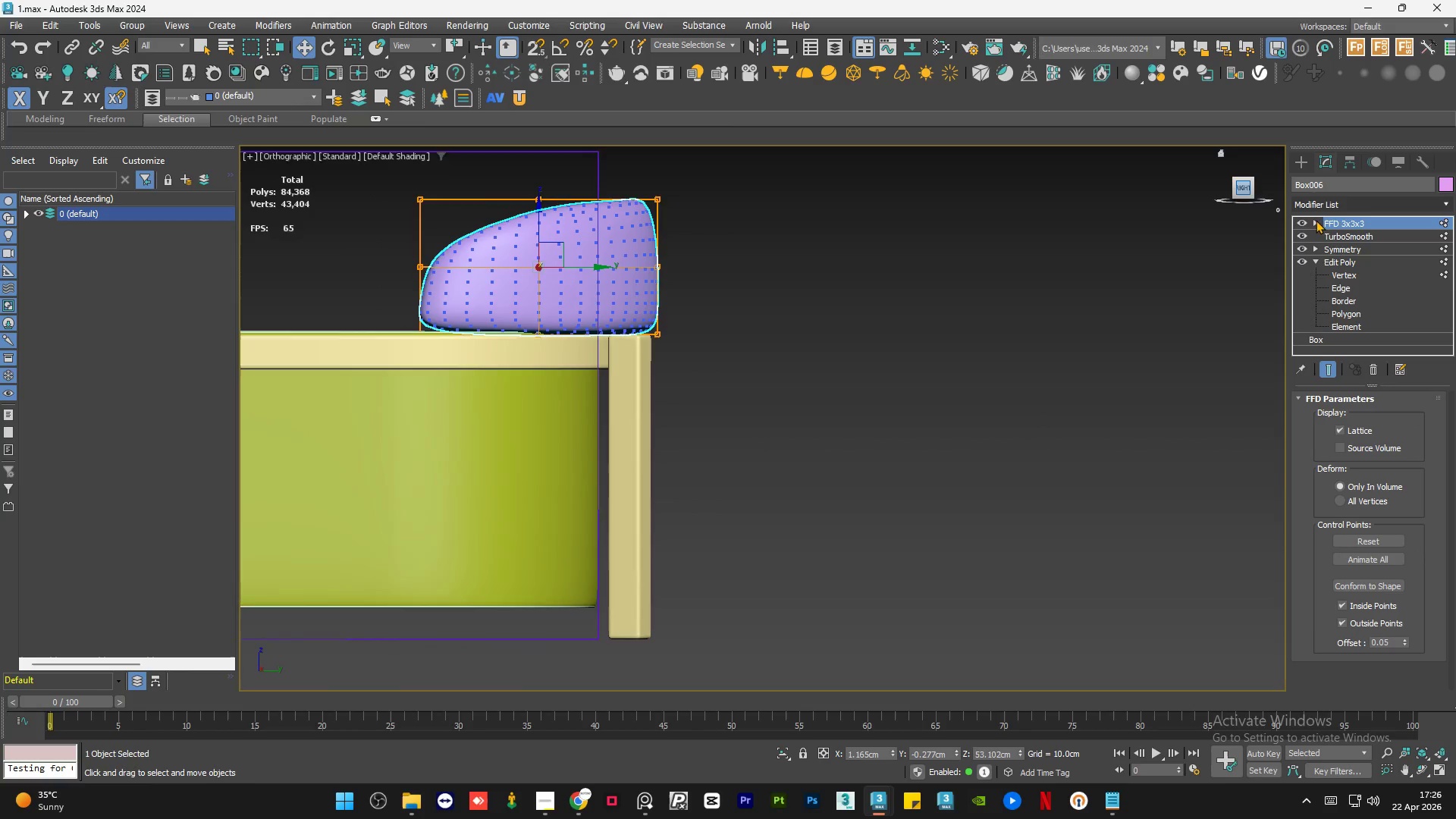 
left_click([1313, 221])
 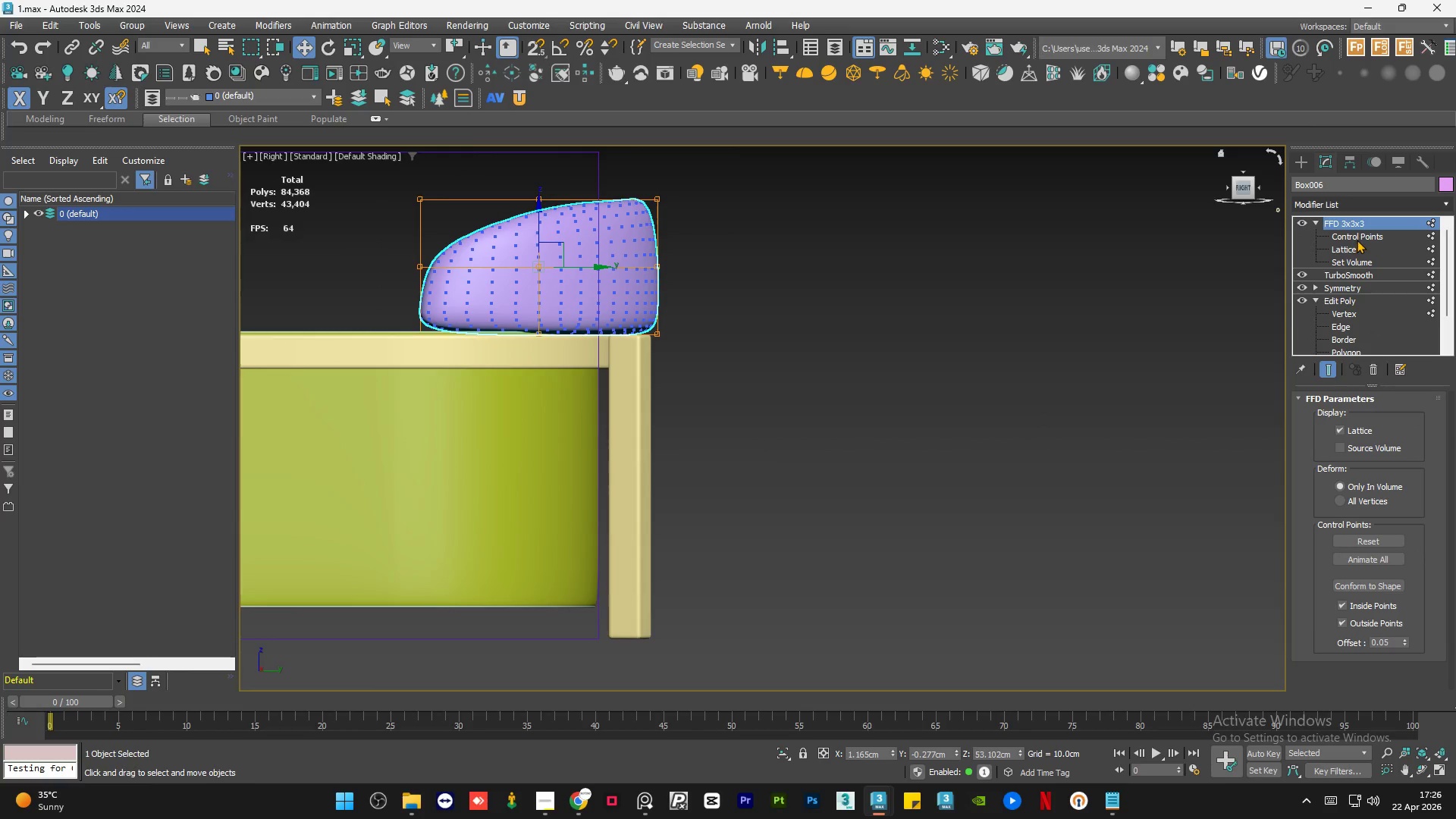 
left_click([1357, 236])
 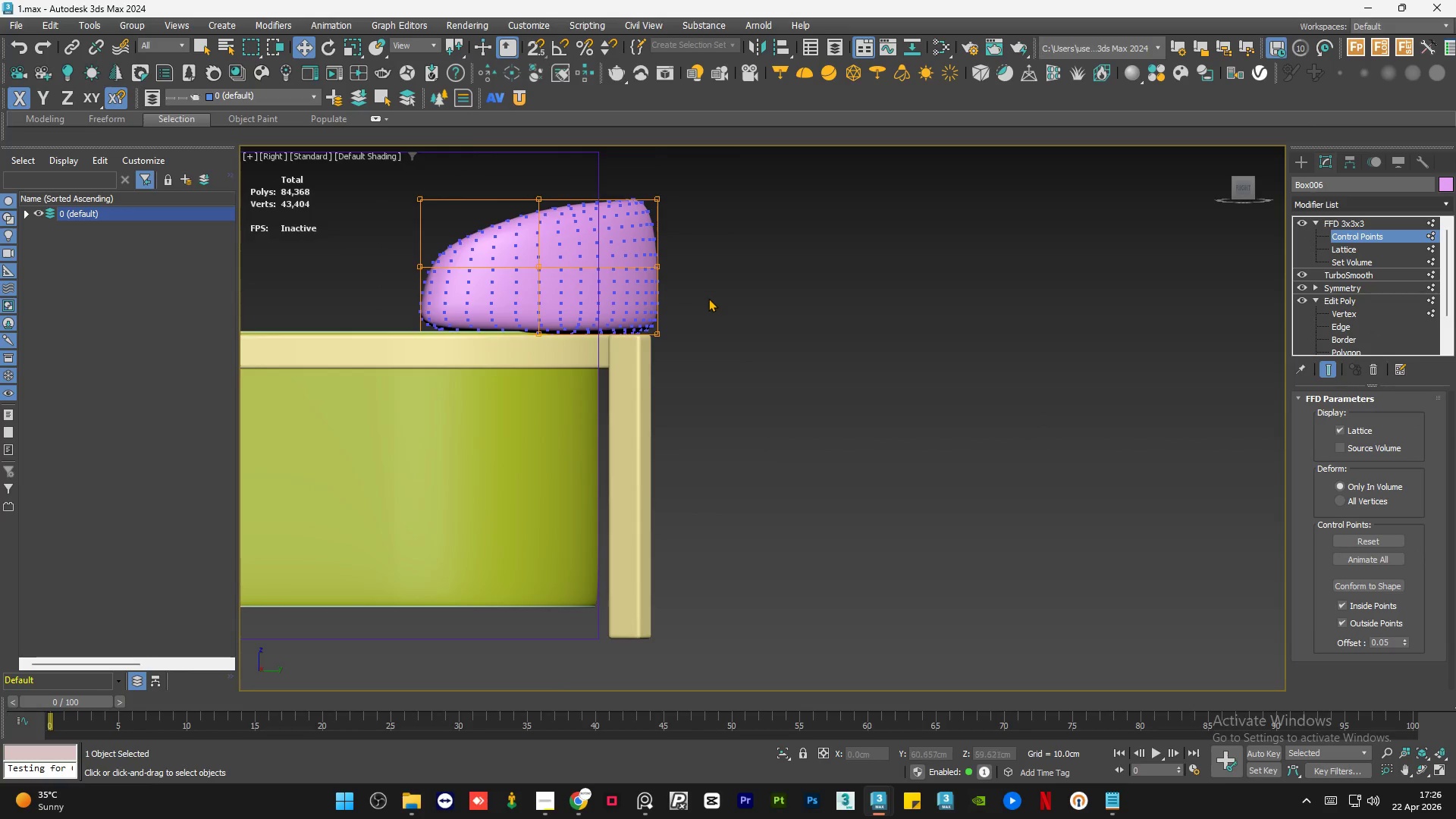 
left_click_drag(start_coordinate=[717, 296], to_coordinate=[576, 420])
 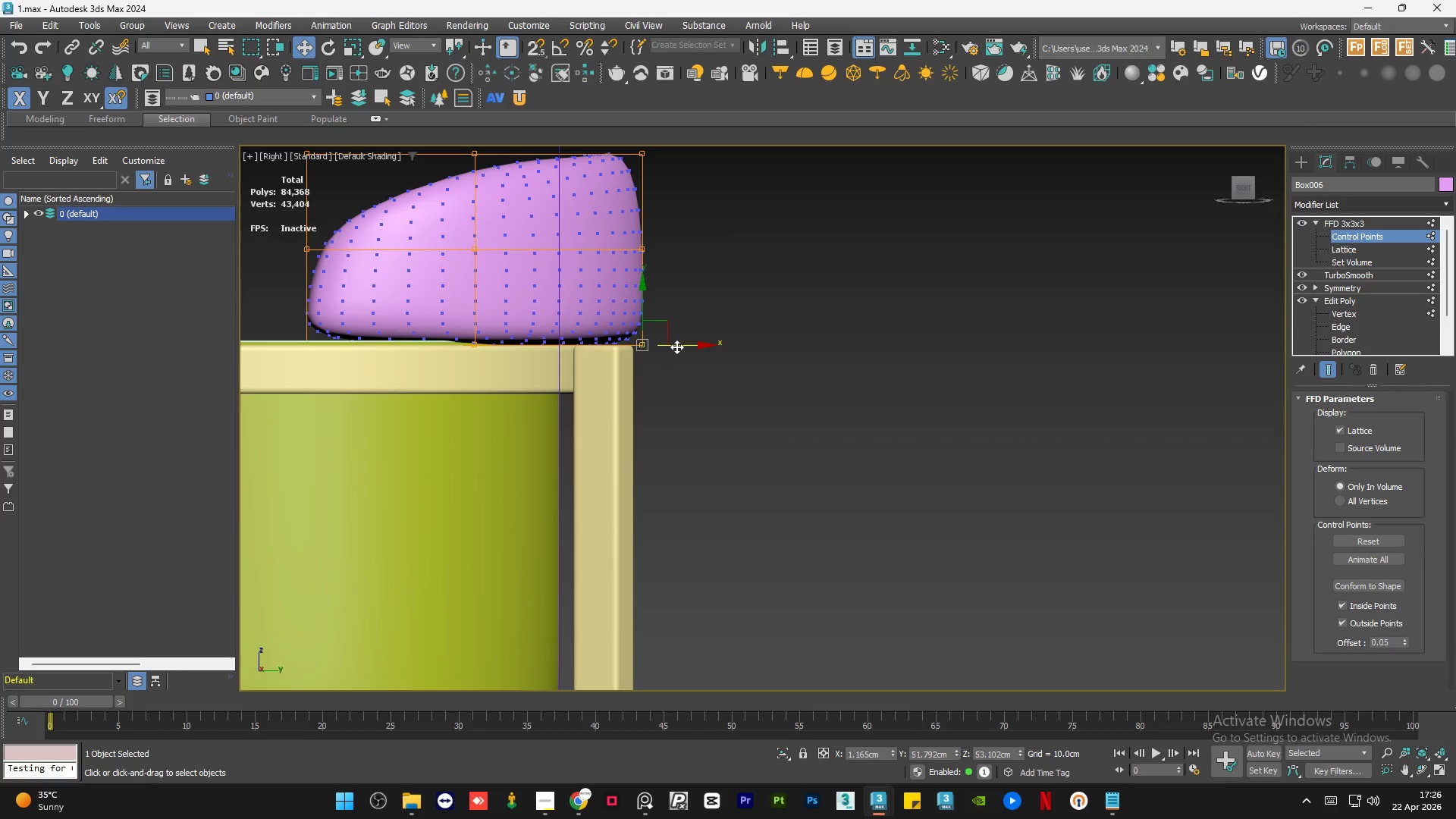 
scroll: coordinate [693, 309], scroll_direction: up, amount: 1.0
 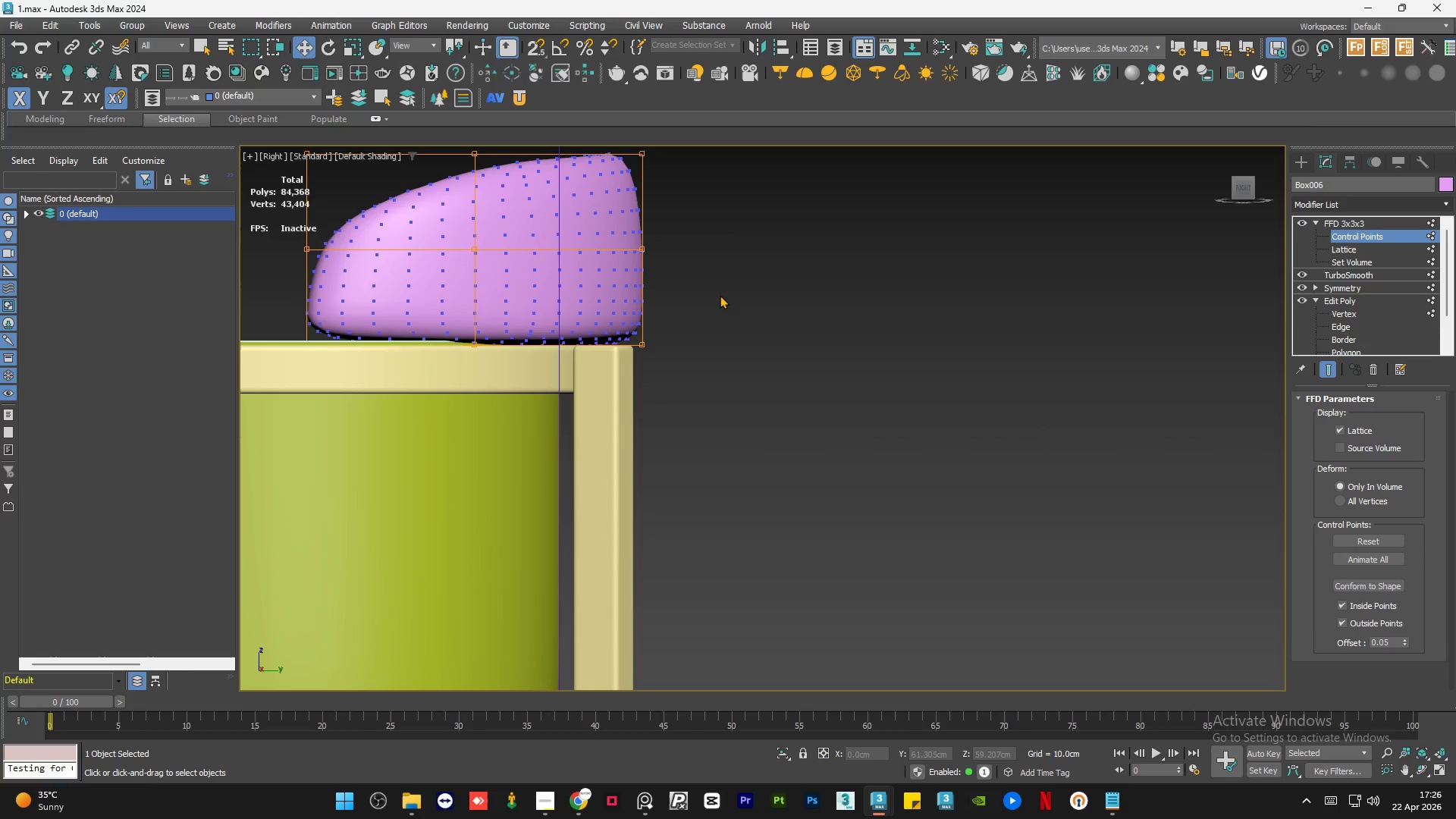 
left_click_drag(start_coordinate=[677, 346], to_coordinate=[647, 348])
 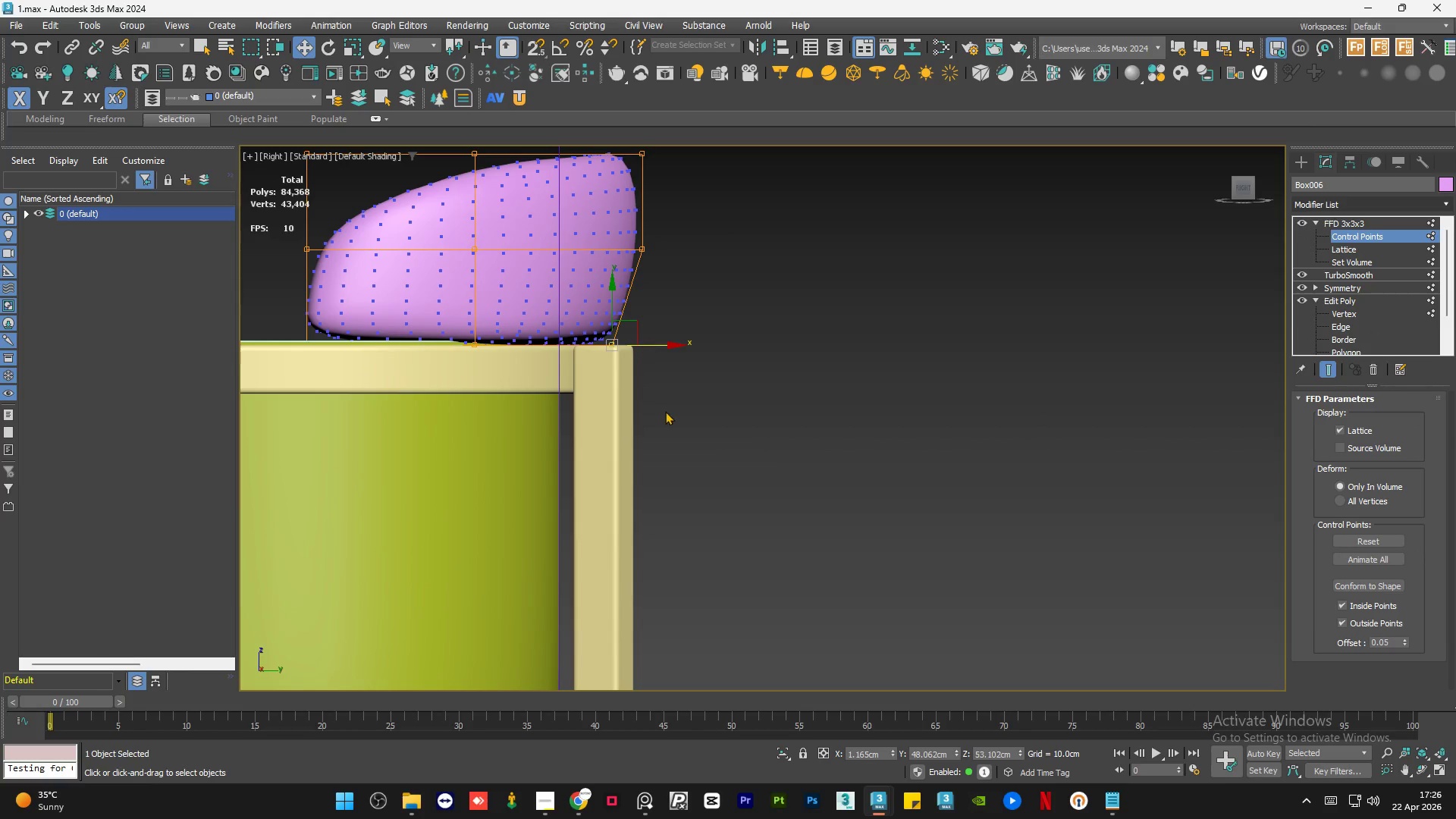 
hold_key(key=AltLeft, duration=2.55)
 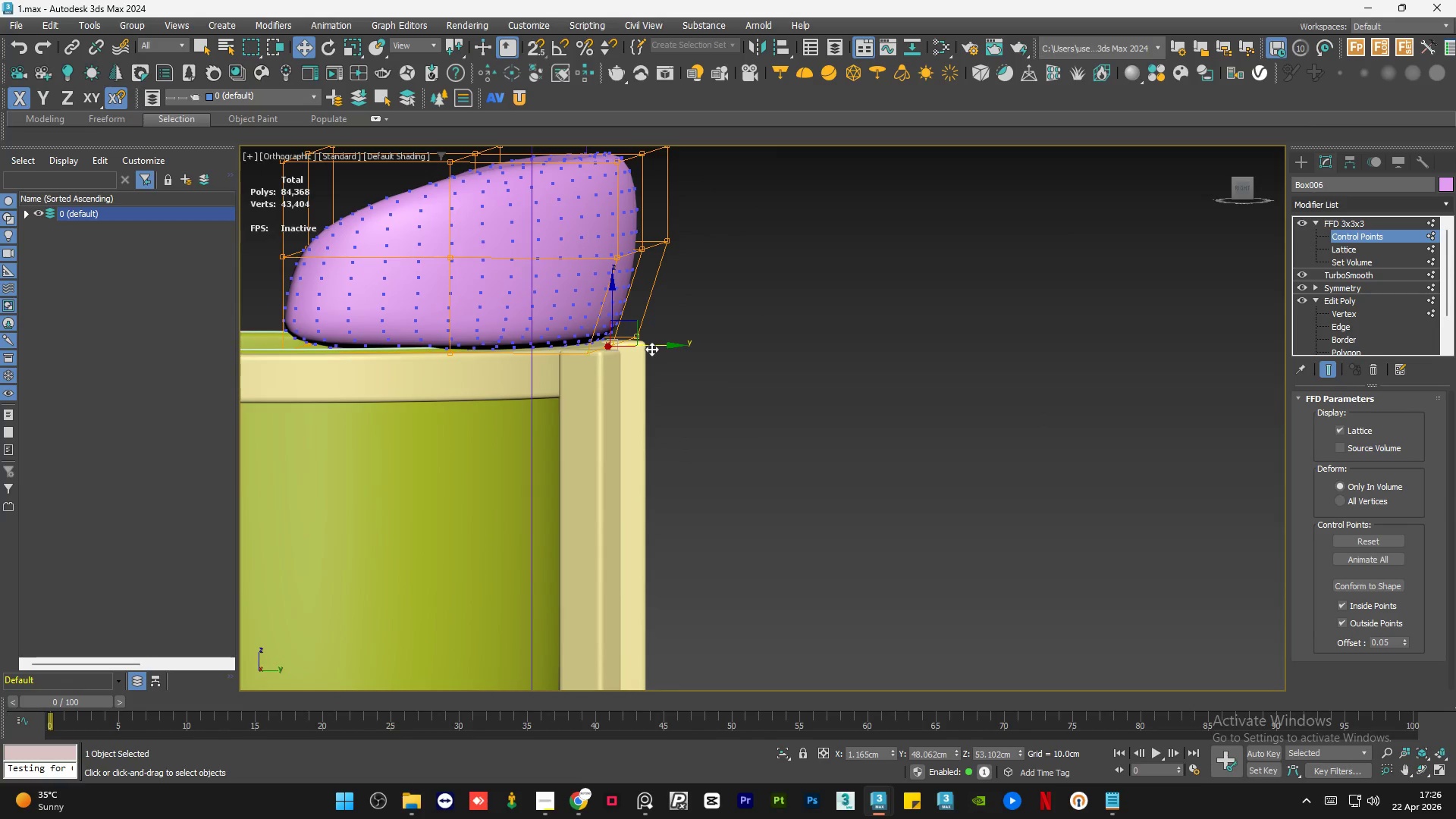 
left_click_drag(start_coordinate=[651, 348], to_coordinate=[645, 348])
 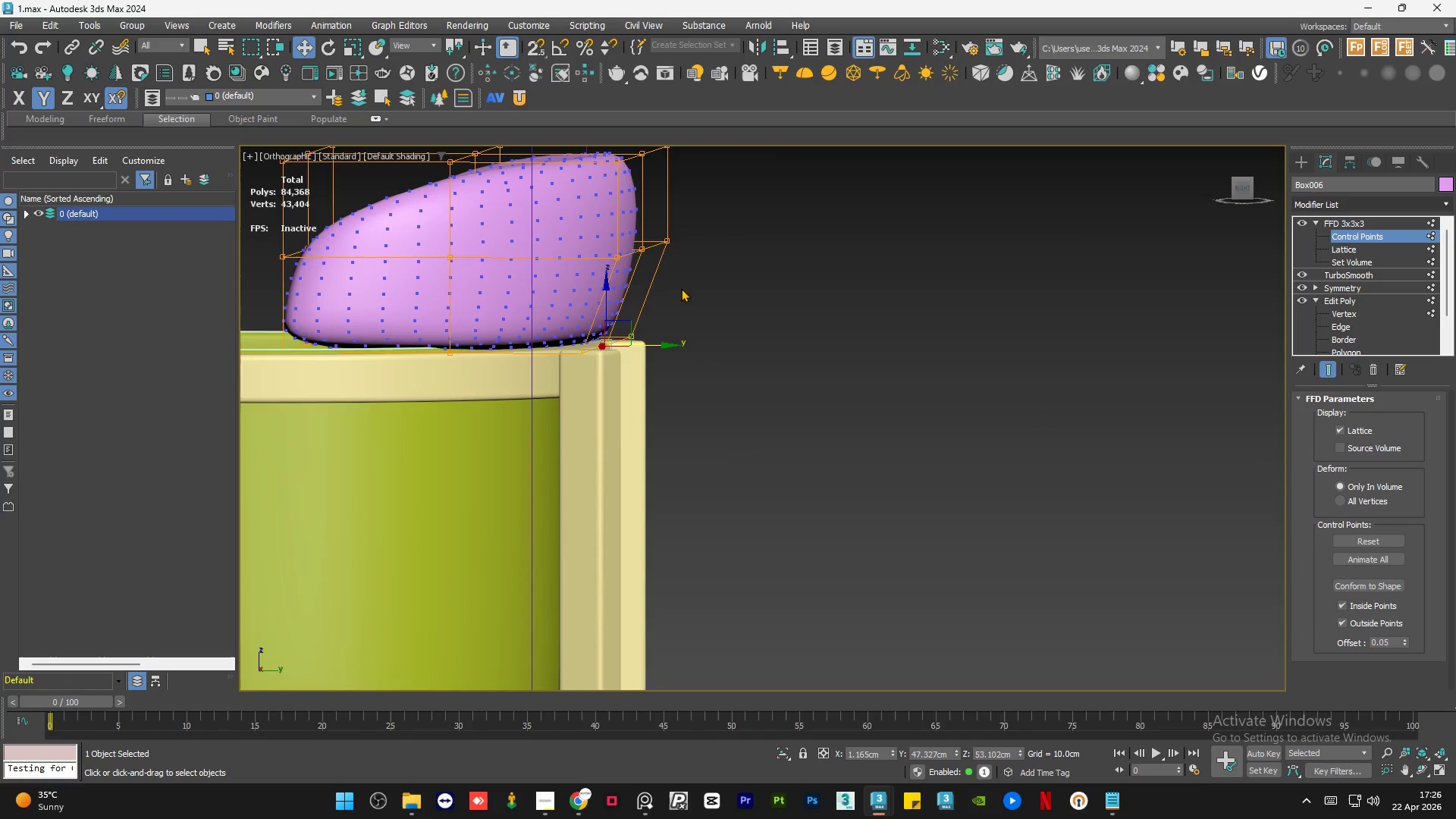 
scroll: coordinate [699, 300], scroll_direction: down, amount: 1.0
 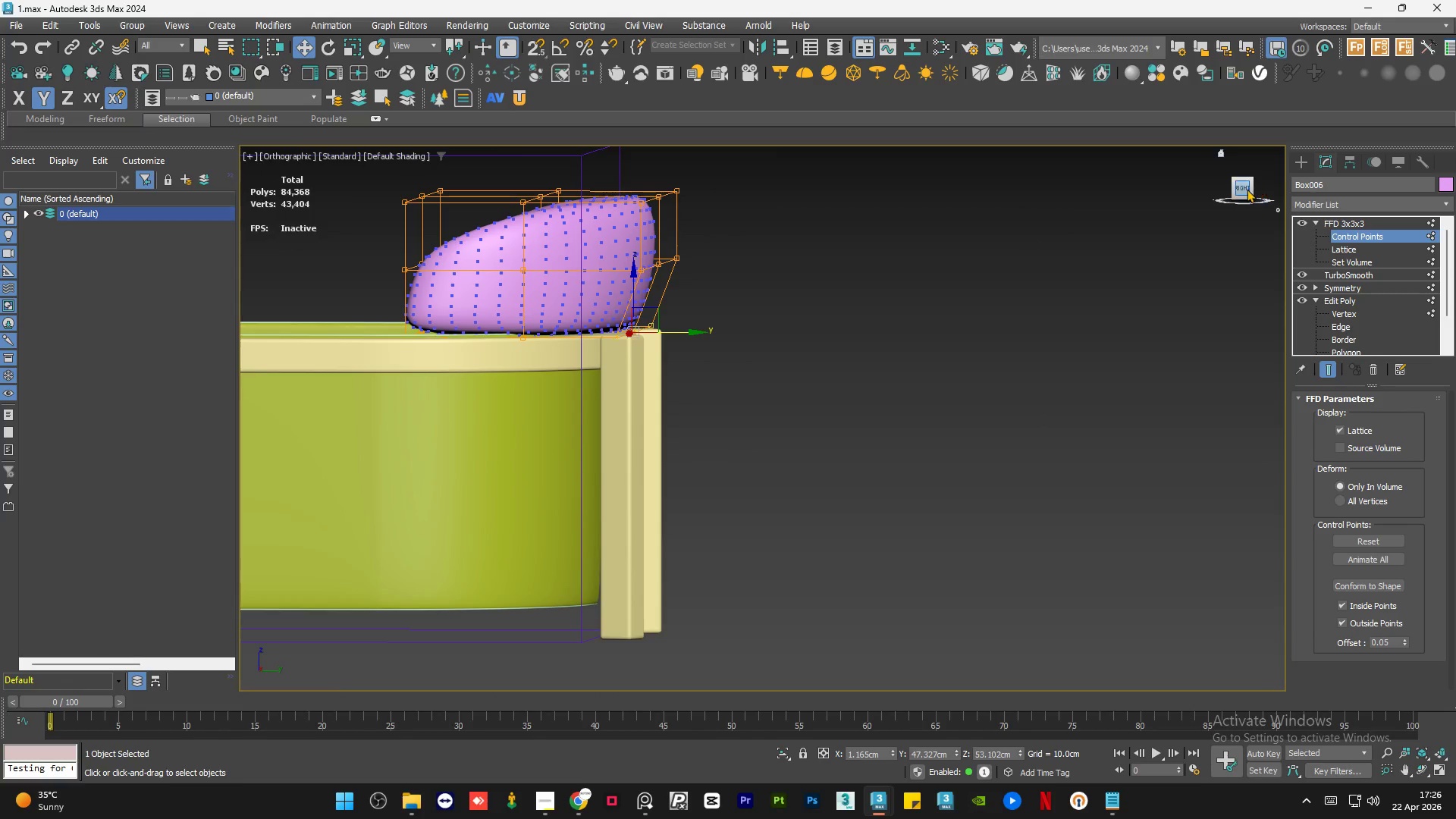 
left_click([1235, 190])
 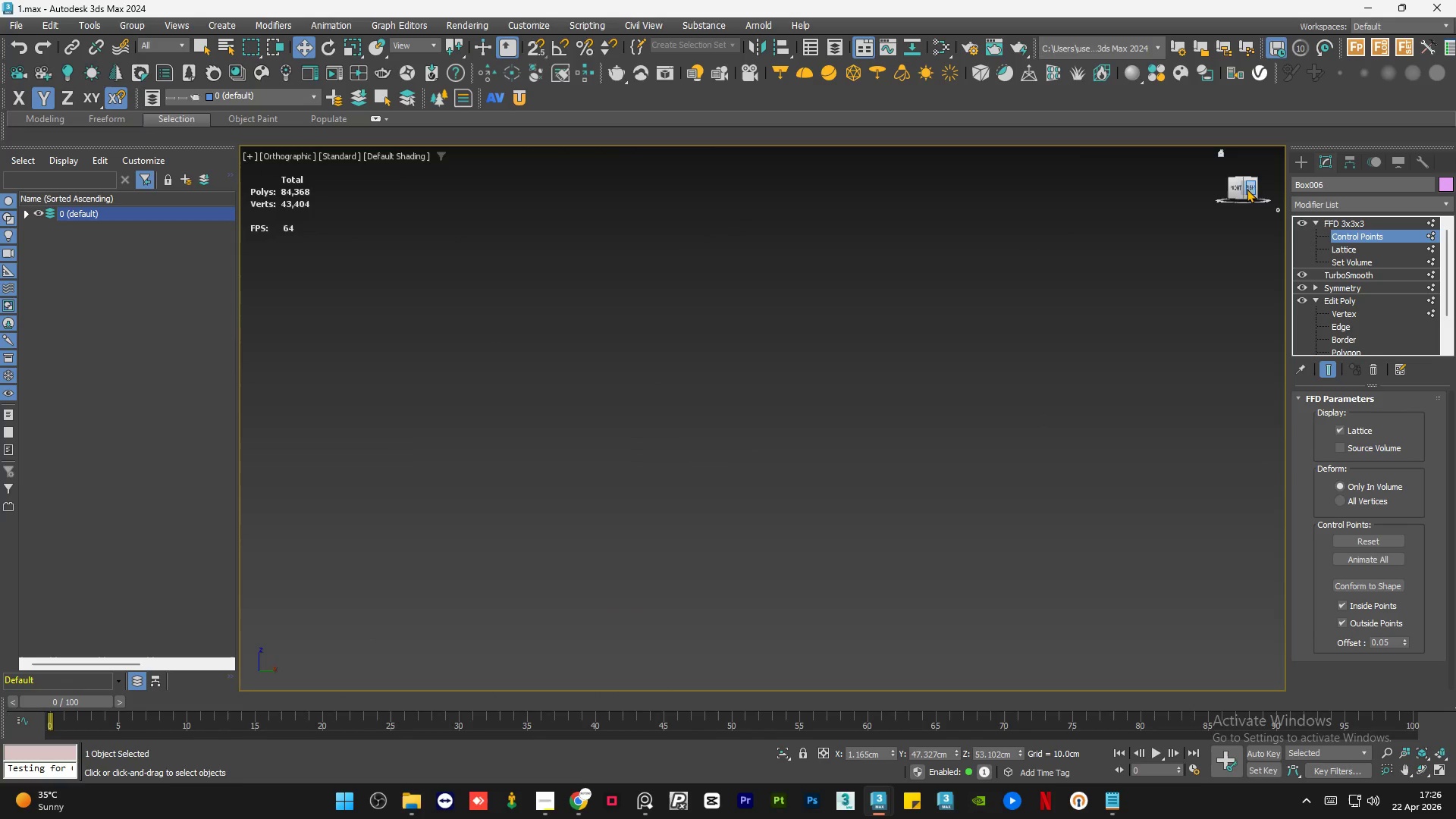 
left_click([1252, 187])
 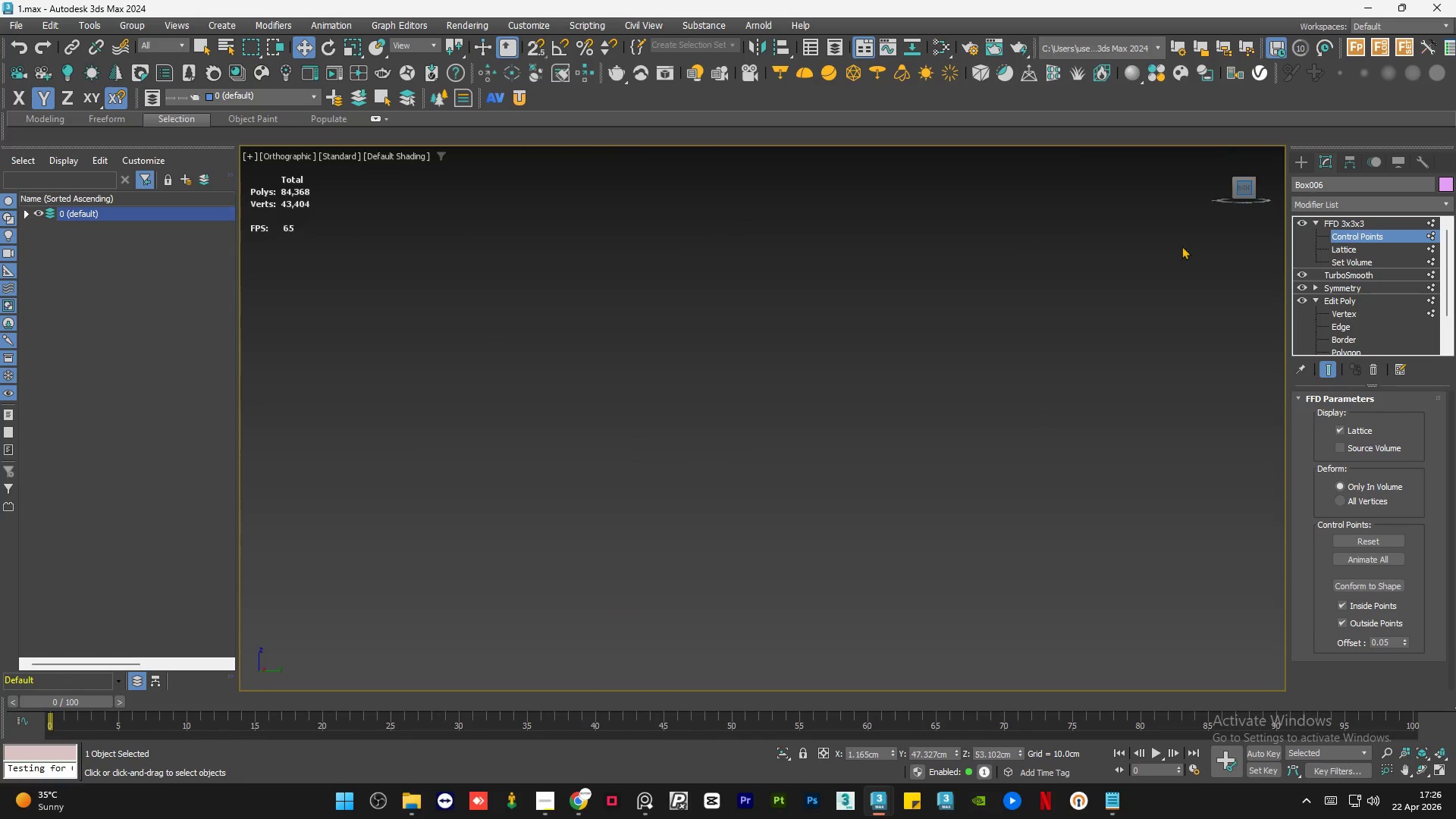 
type(zz)
 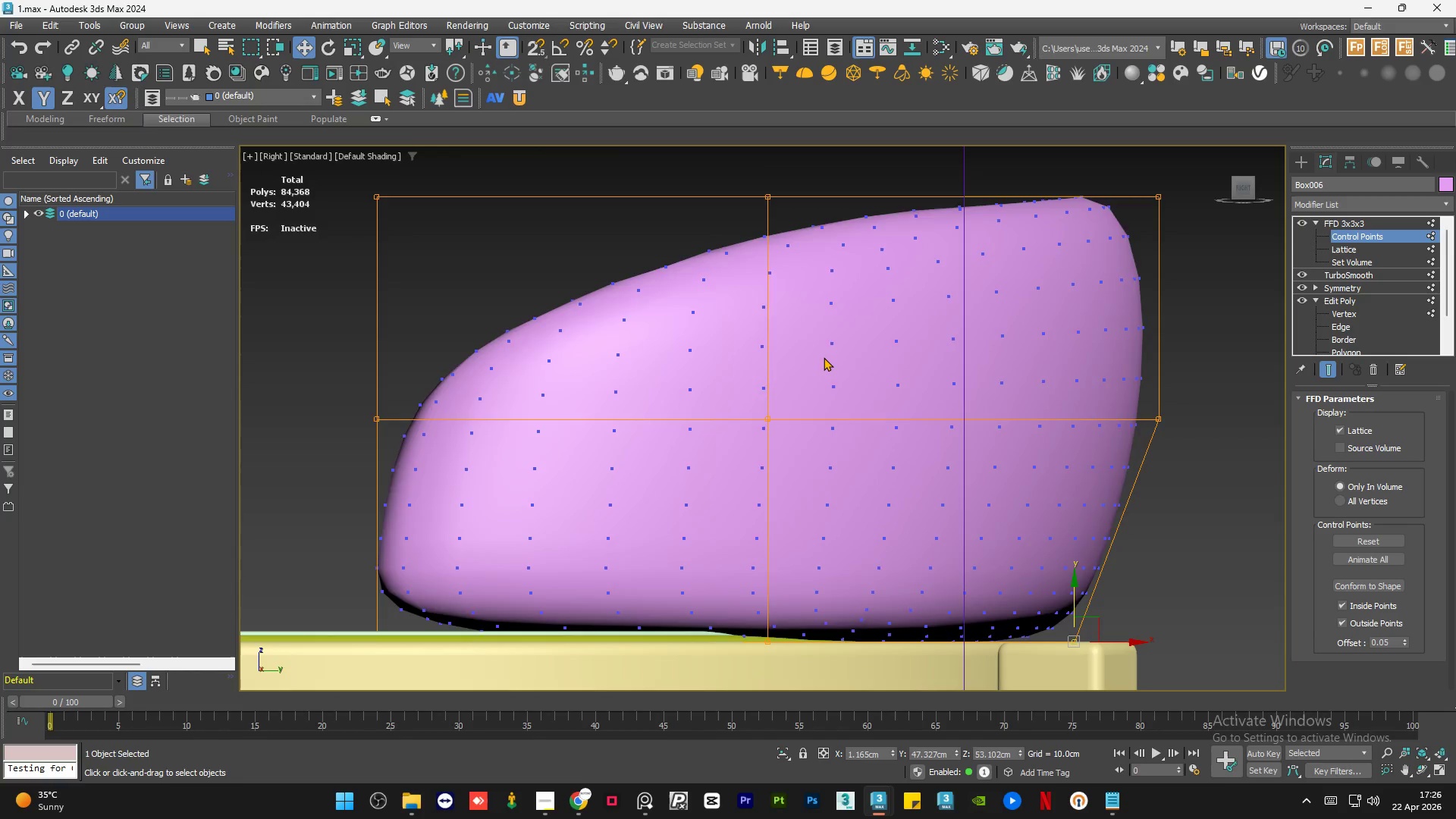 
scroll: coordinate [792, 362], scroll_direction: down, amount: 1.0
 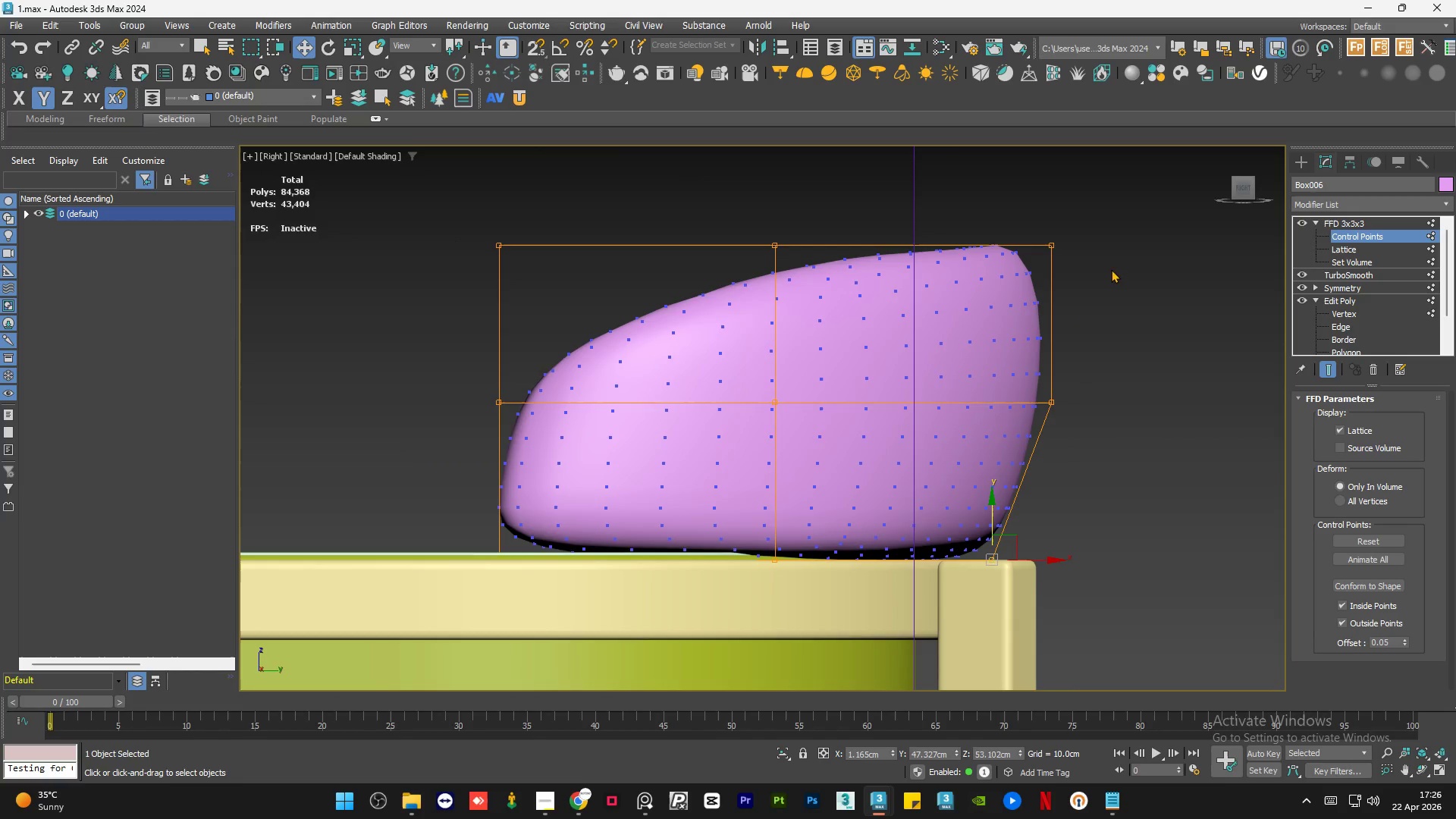 
left_click_drag(start_coordinate=[1127, 214], to_coordinate=[930, 300])
 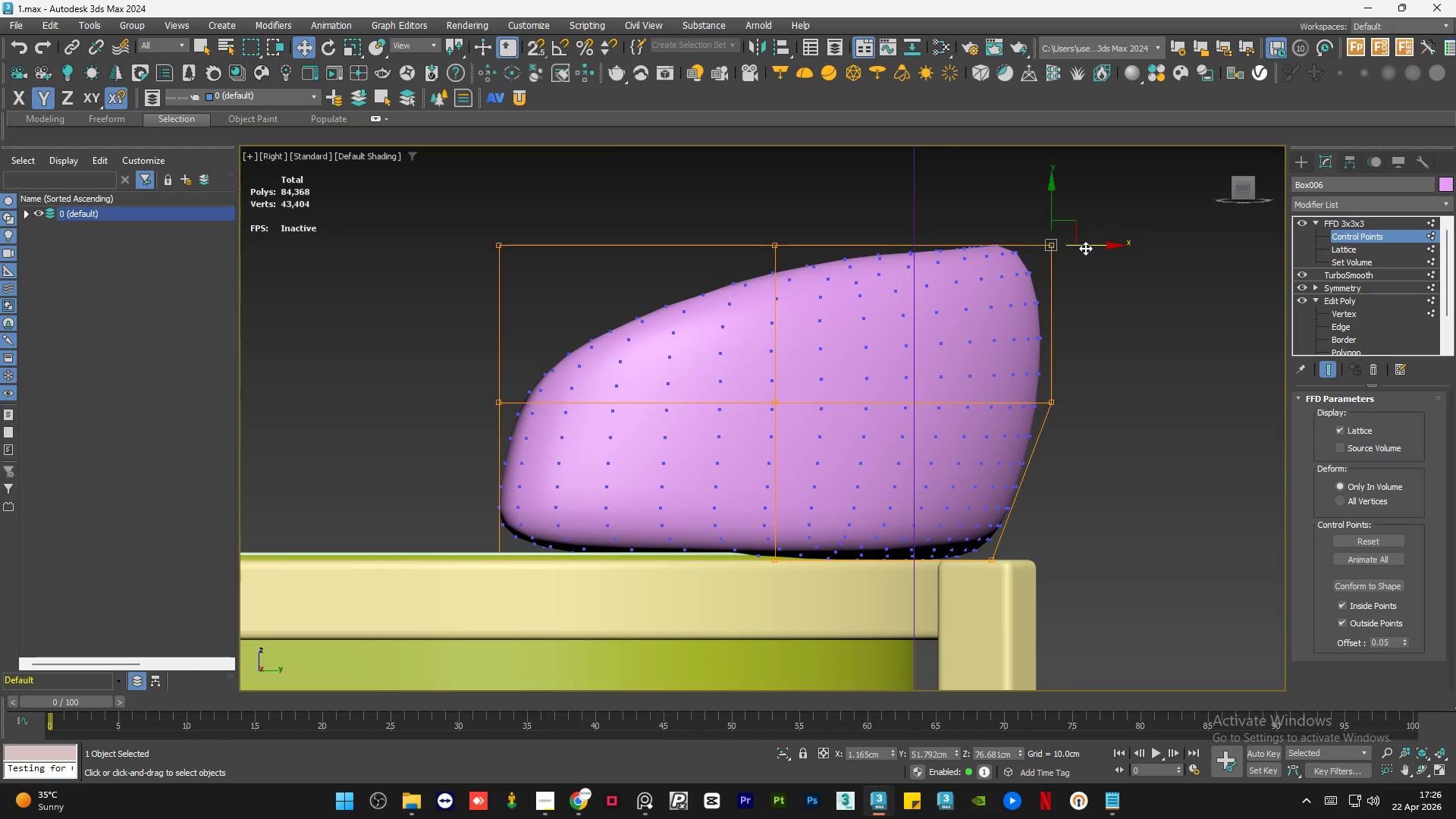 
left_click_drag(start_coordinate=[1086, 247], to_coordinate=[1101, 247])
 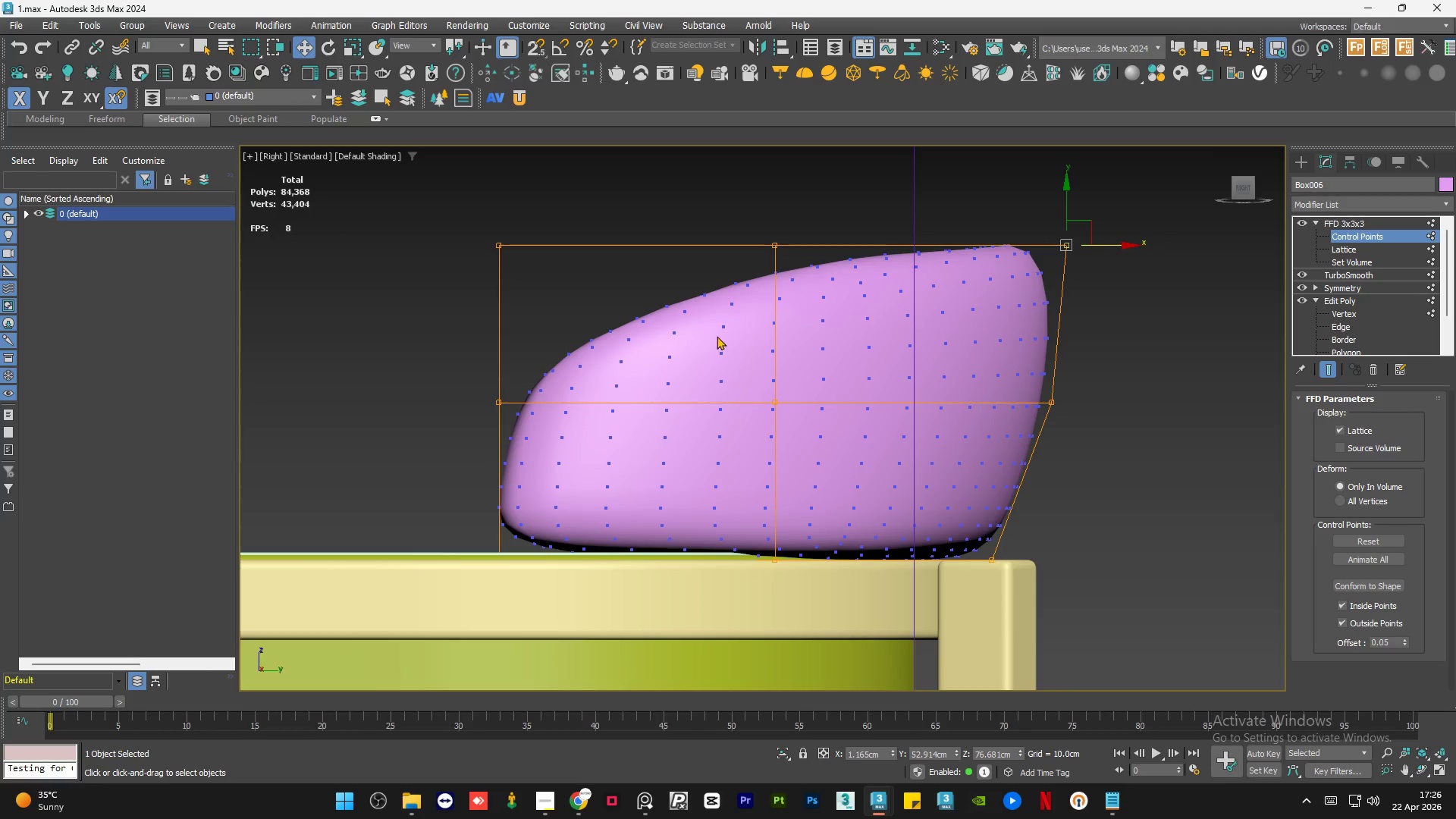 
hold_key(key=AltLeft, duration=1.52)
 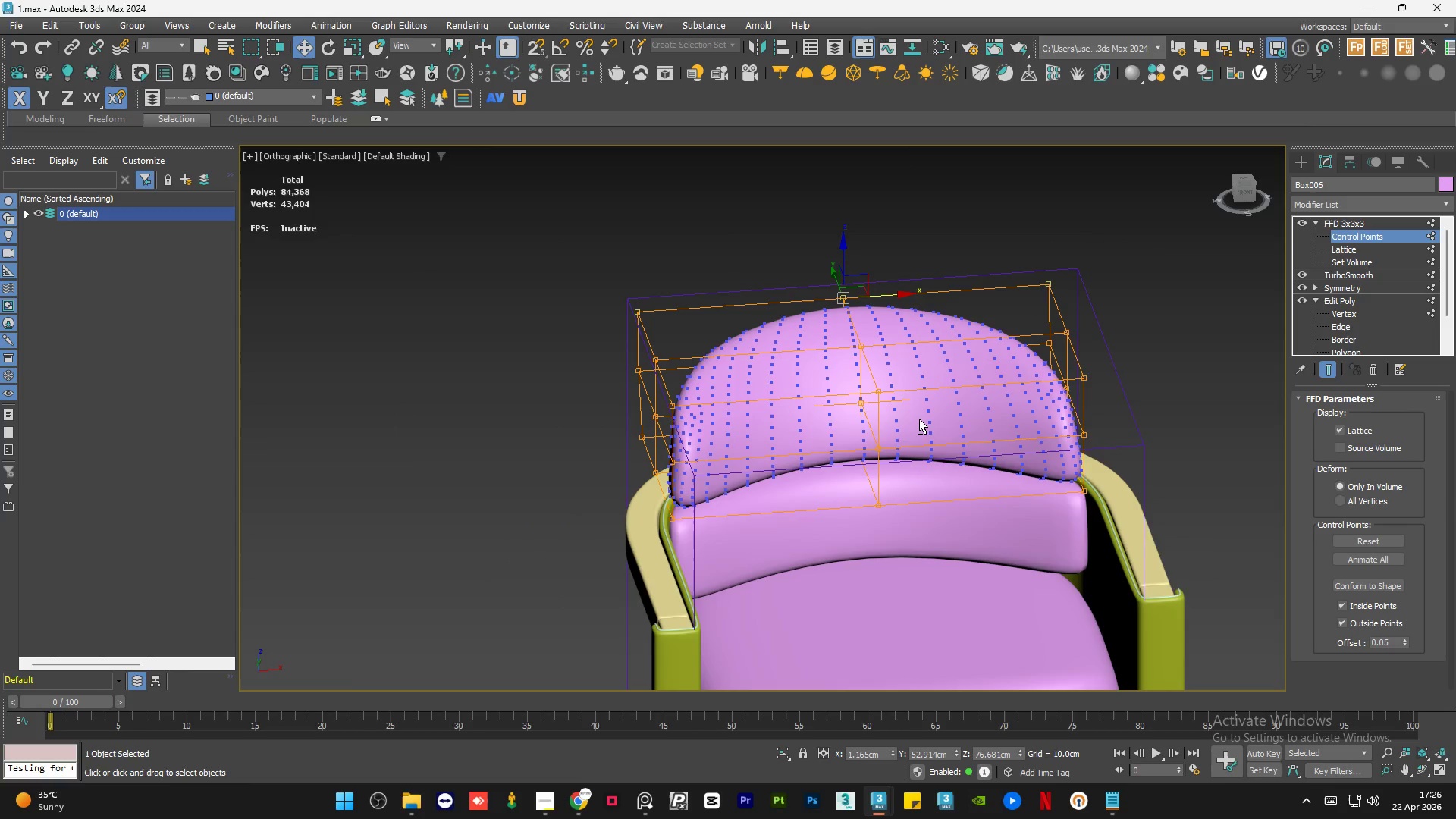 
scroll: coordinate [704, 354], scroll_direction: down, amount: 3.0
 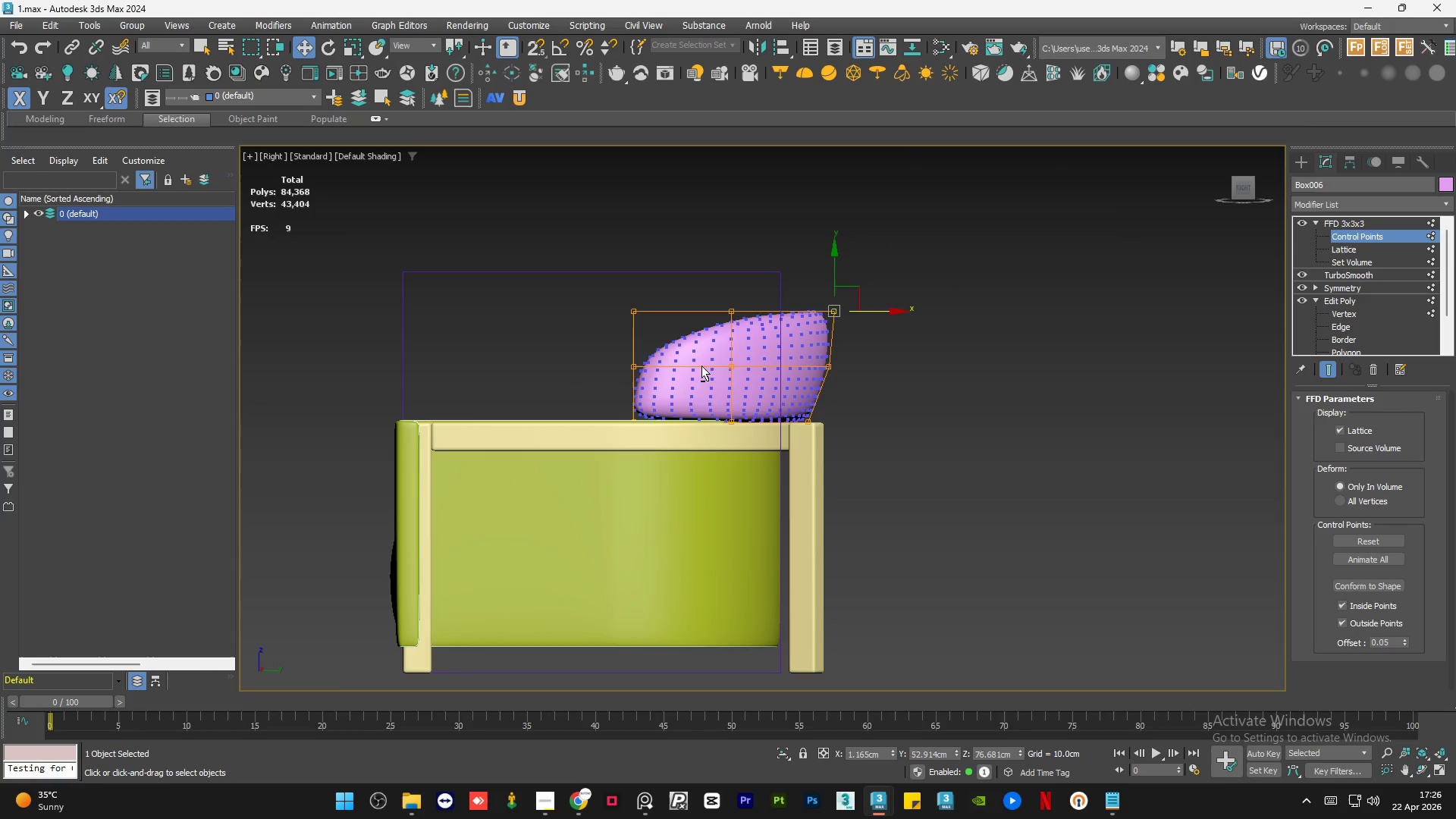 
scroll: coordinate [797, 402], scroll_direction: up, amount: 1.0
 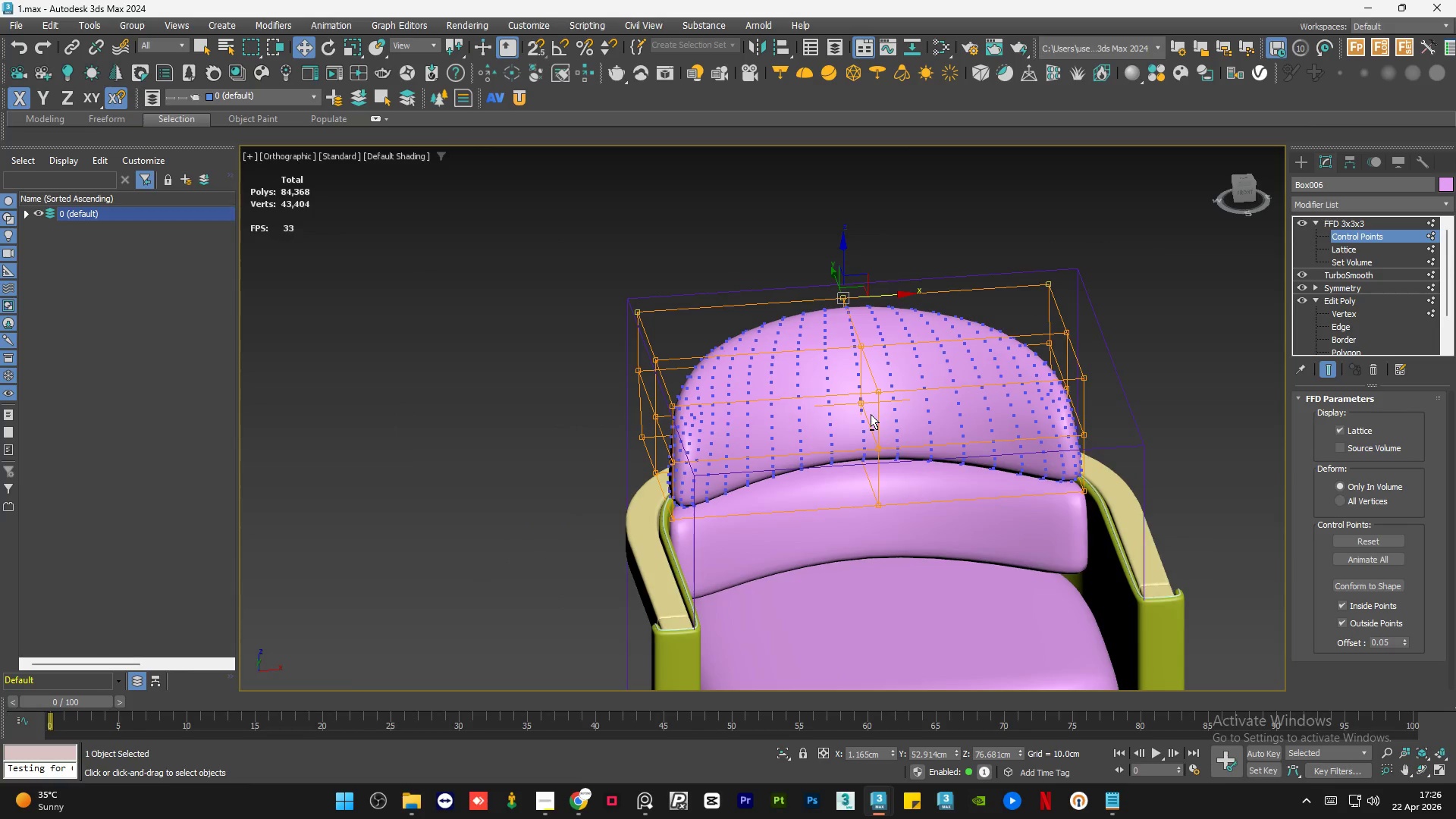 
hold_key(key=AltLeft, duration=2.53)
 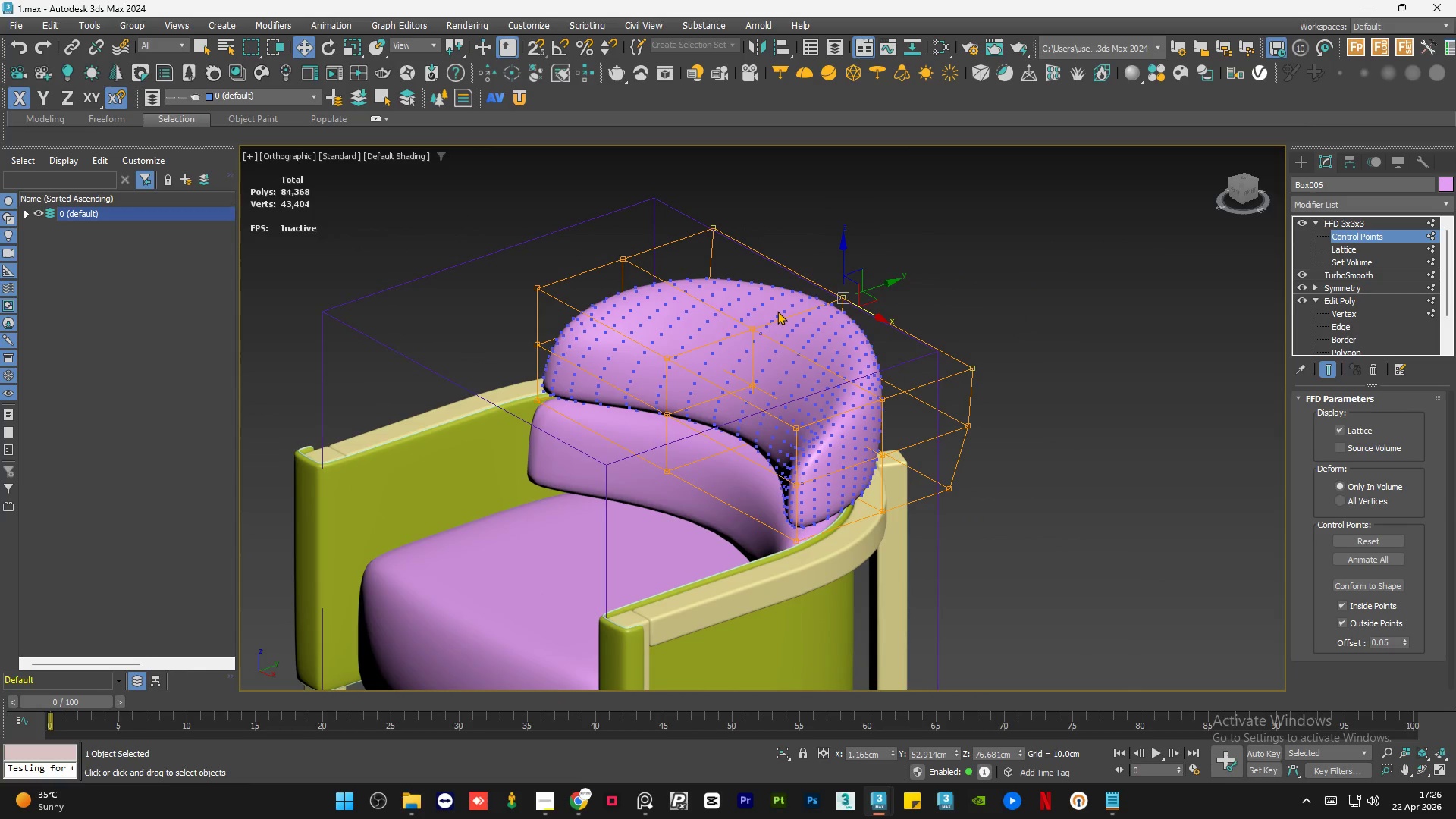 
key(F2)
 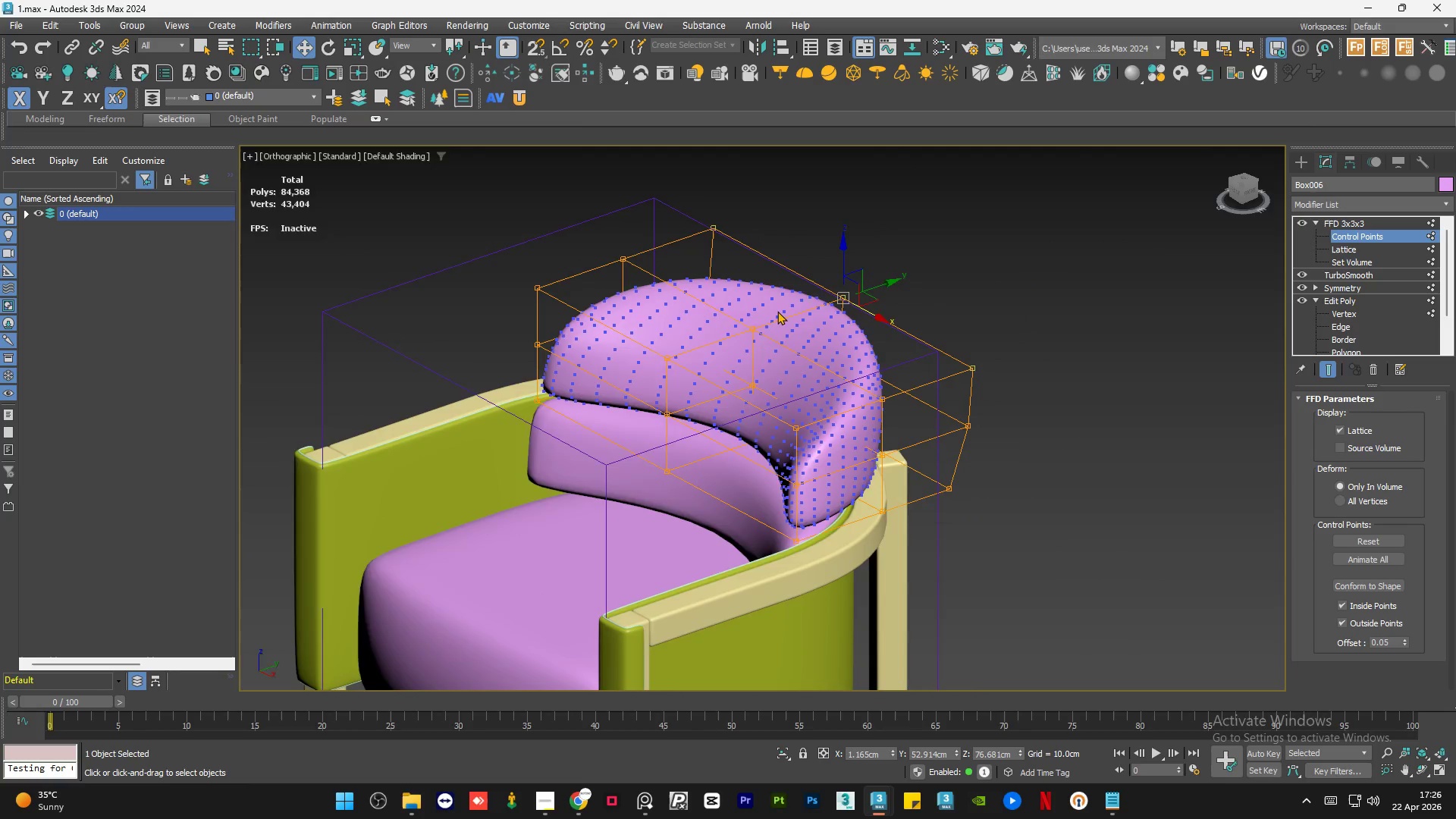 
key(F3)
 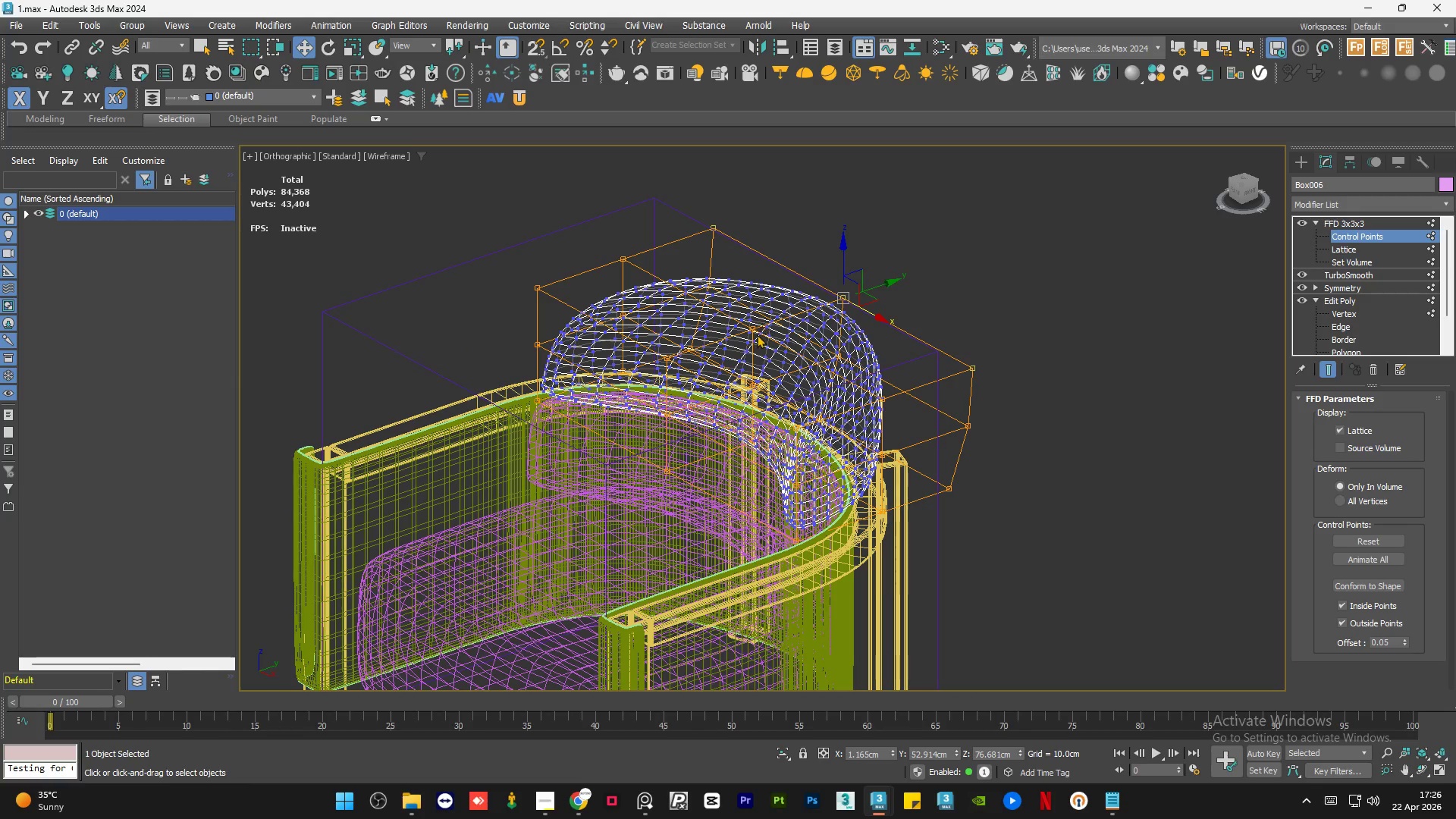 
scroll: coordinate [757, 335], scroll_direction: up, amount: 3.0
 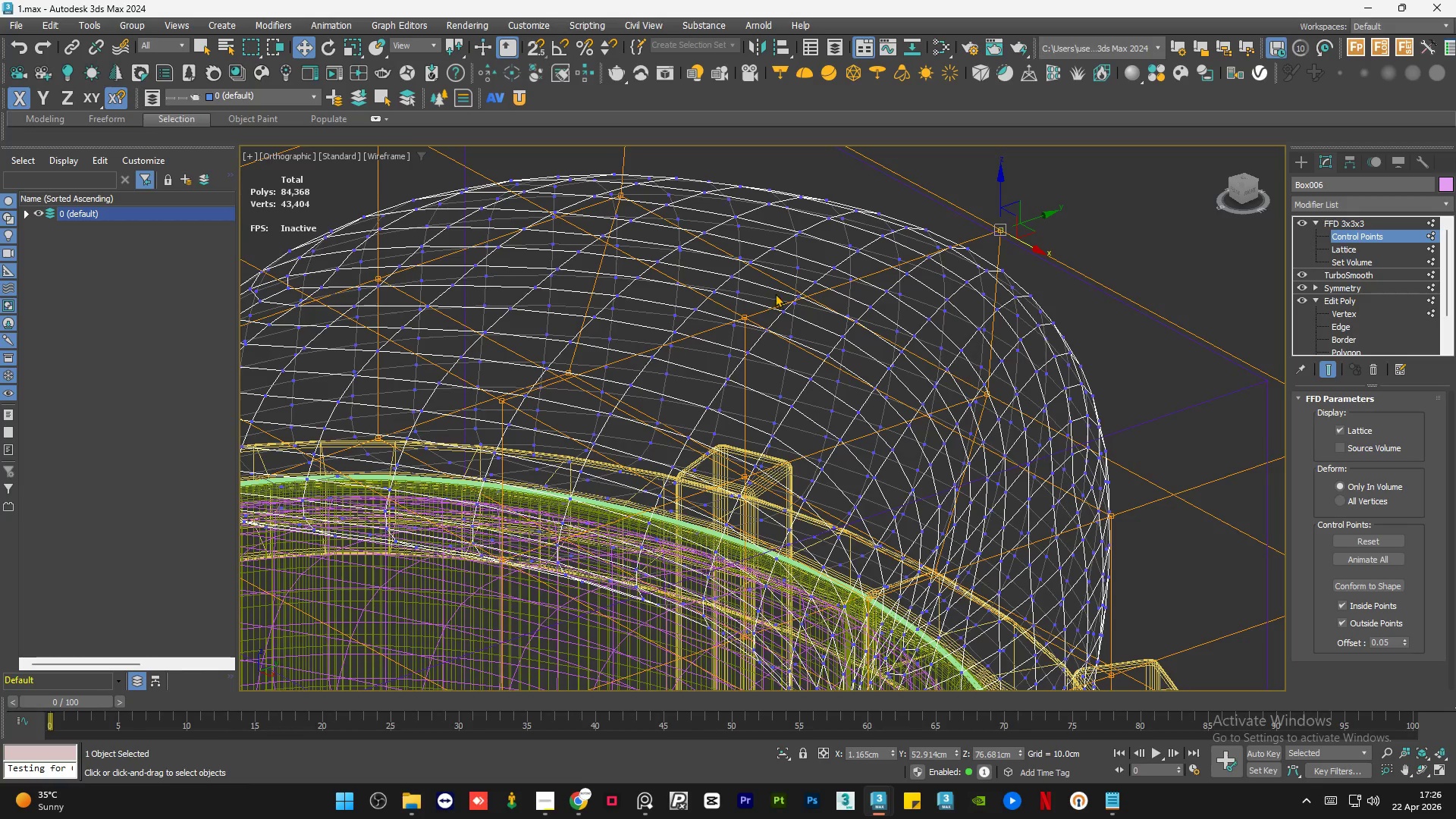 
left_click_drag(start_coordinate=[775, 289], to_coordinate=[732, 491])
 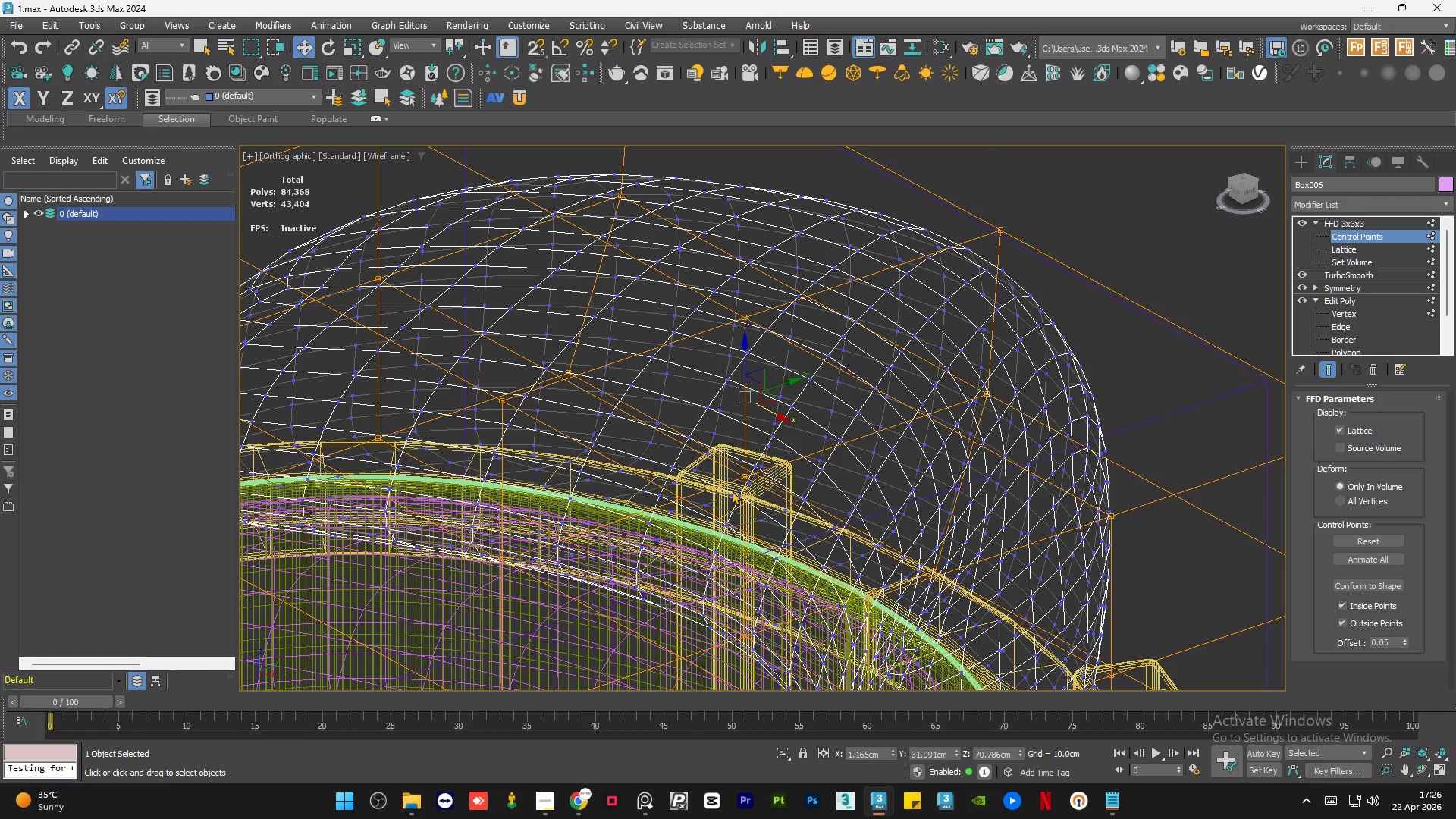 
key(F3)
 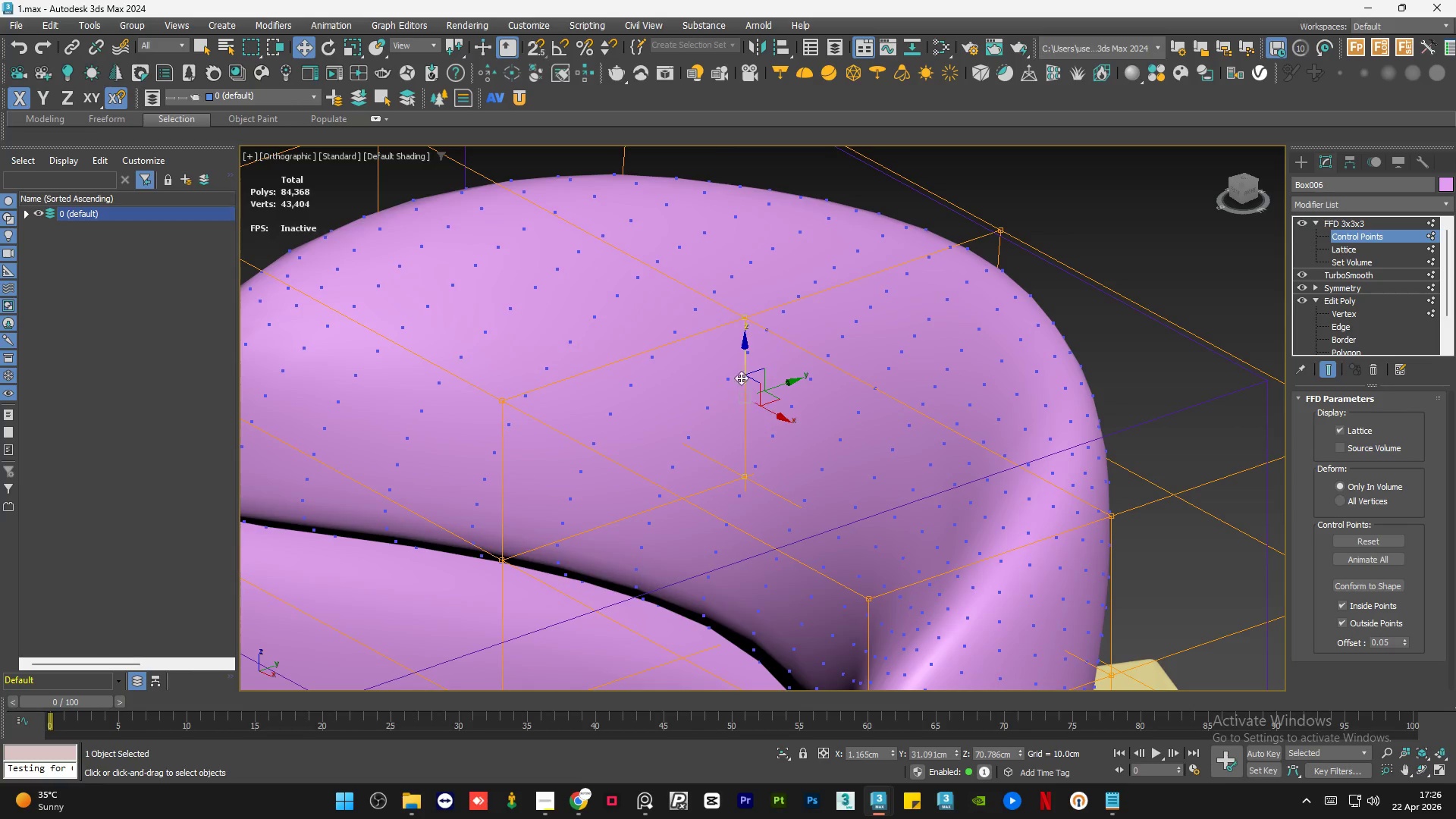 
left_click_drag(start_coordinate=[742, 362], to_coordinate=[743, 348])
 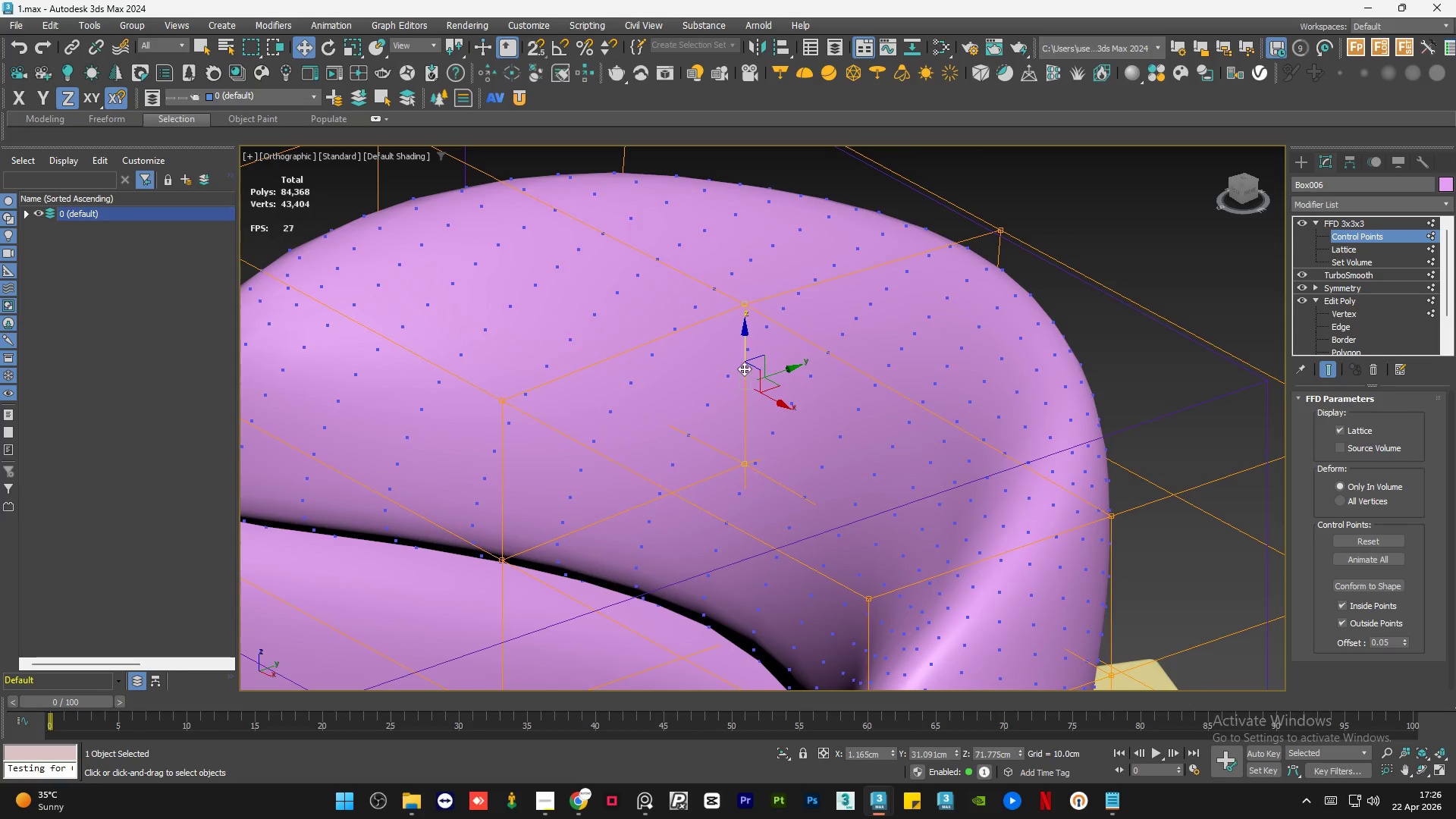 
hold_key(key=AltLeft, duration=1.72)
 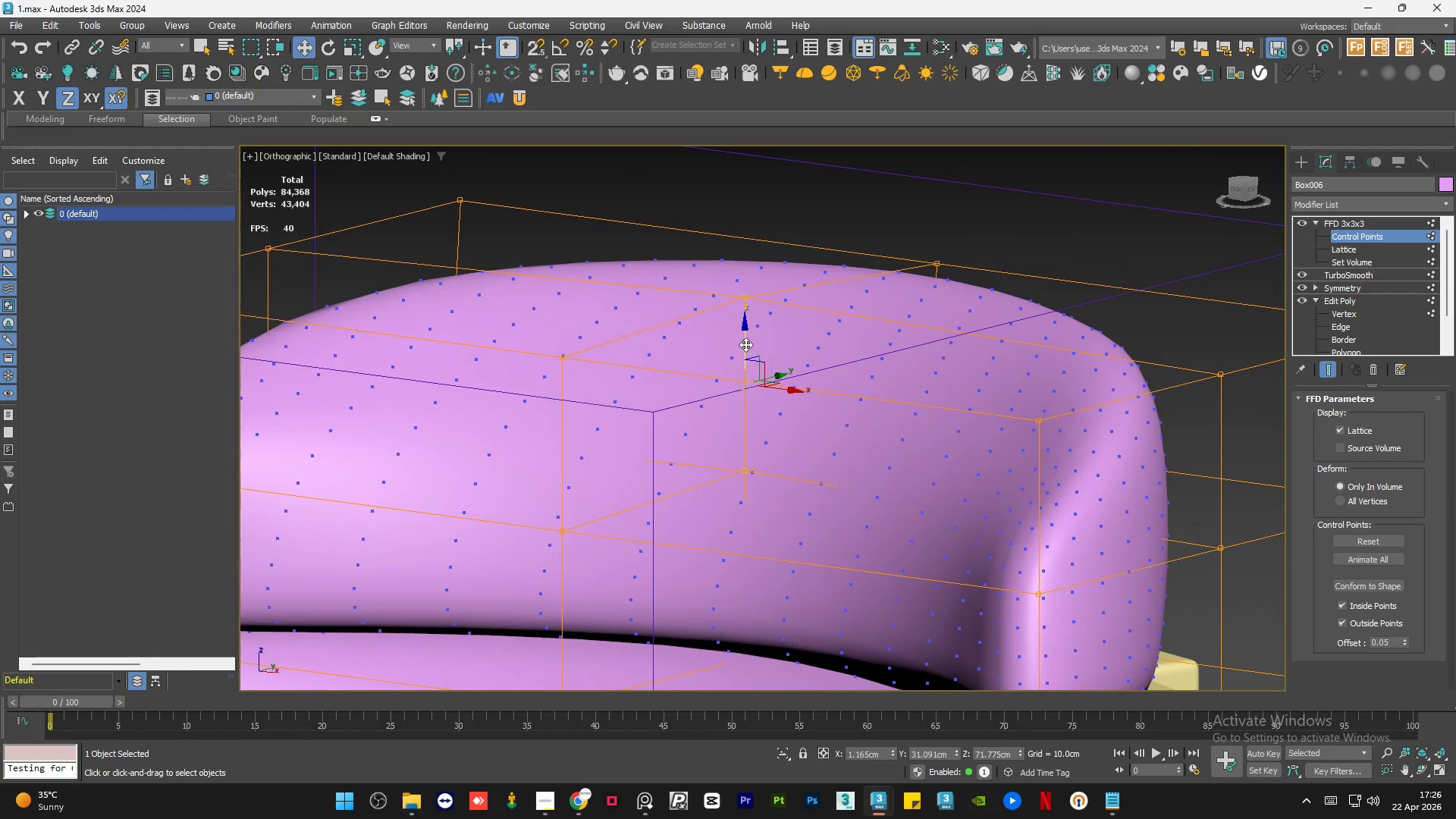 
left_click_drag(start_coordinate=[745, 344], to_coordinate=[748, 349])
 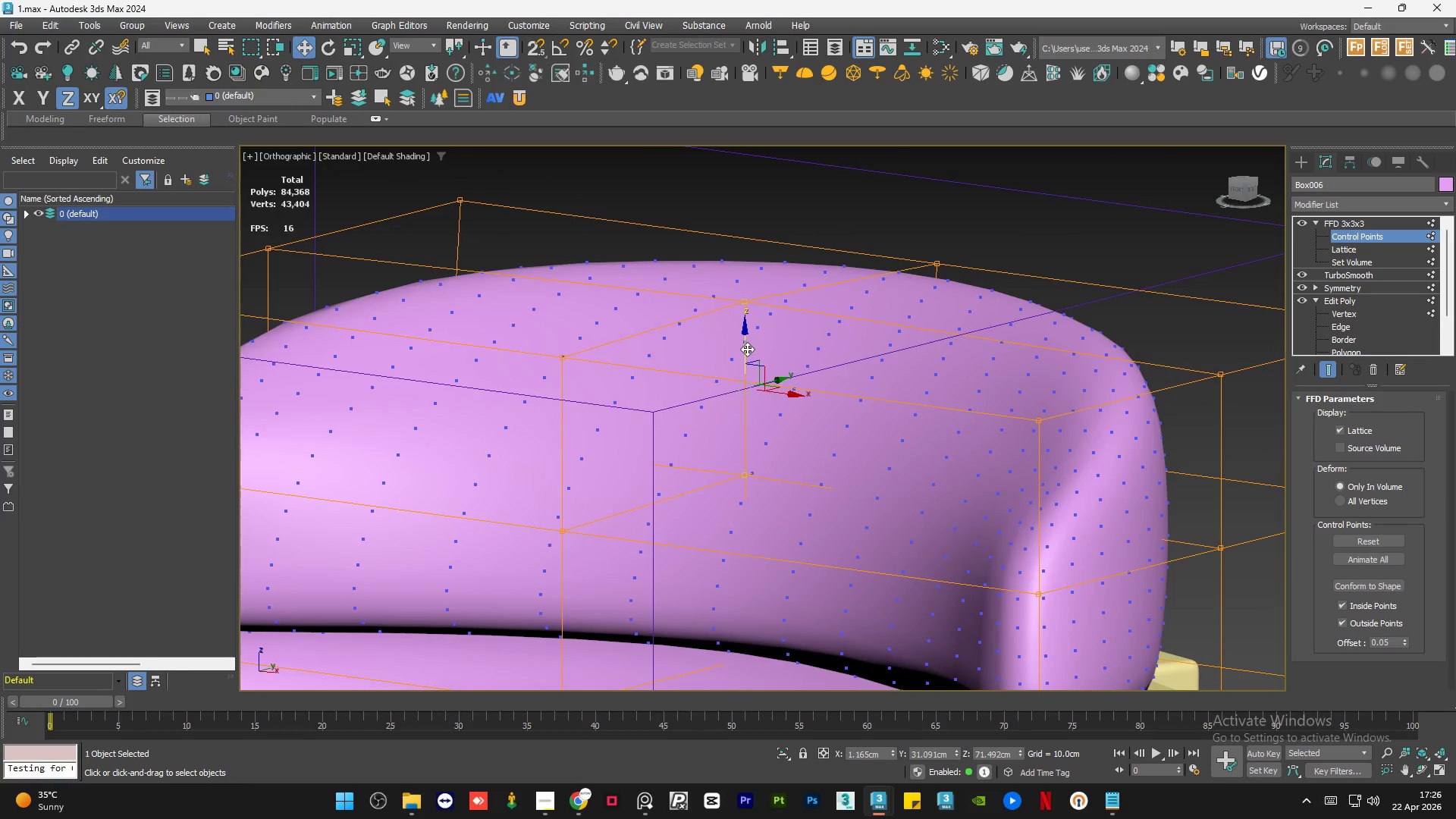 
hold_key(key=AltLeft, duration=2.95)
 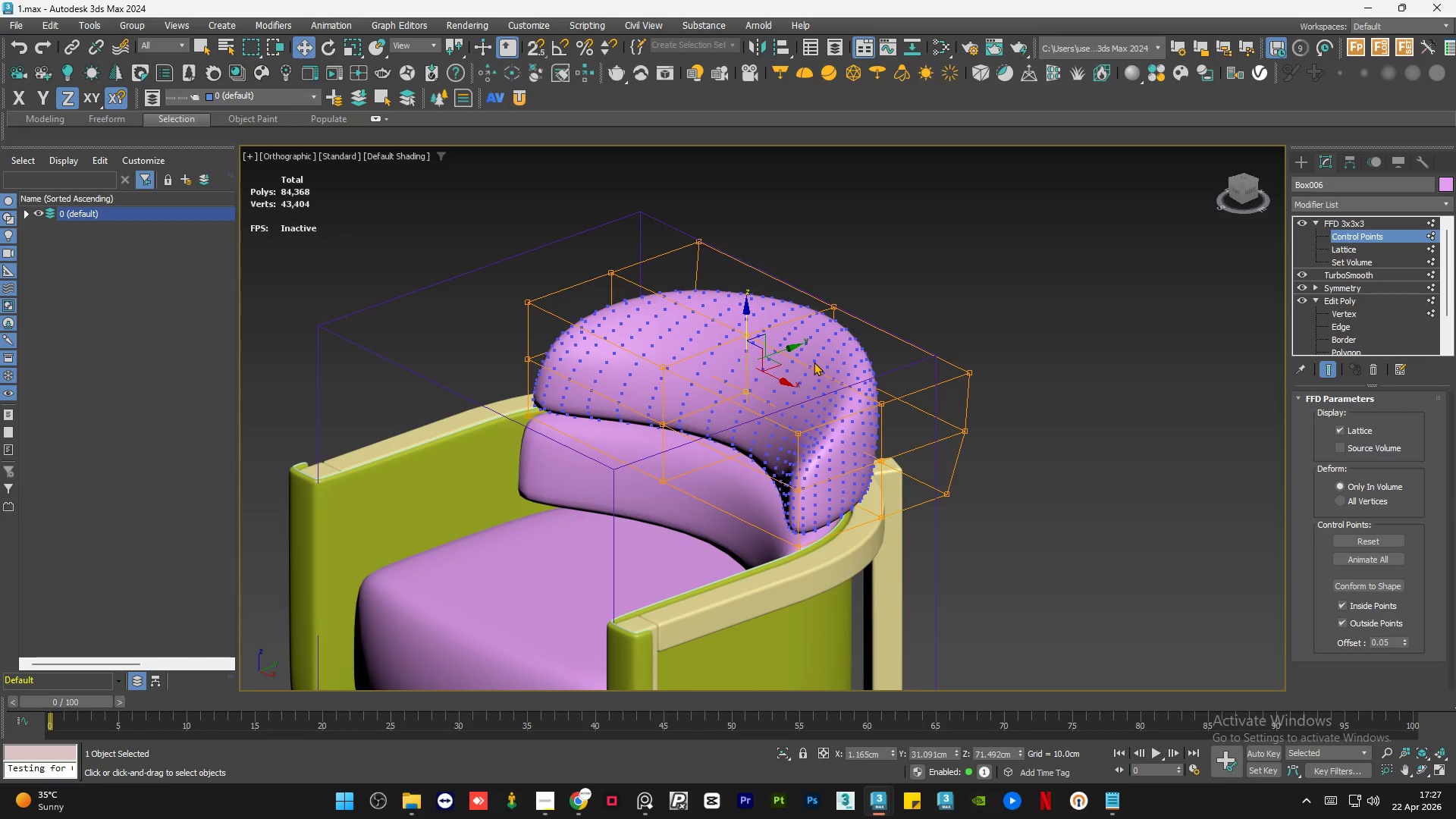 
scroll: coordinate [747, 350], scroll_direction: down, amount: 3.0
 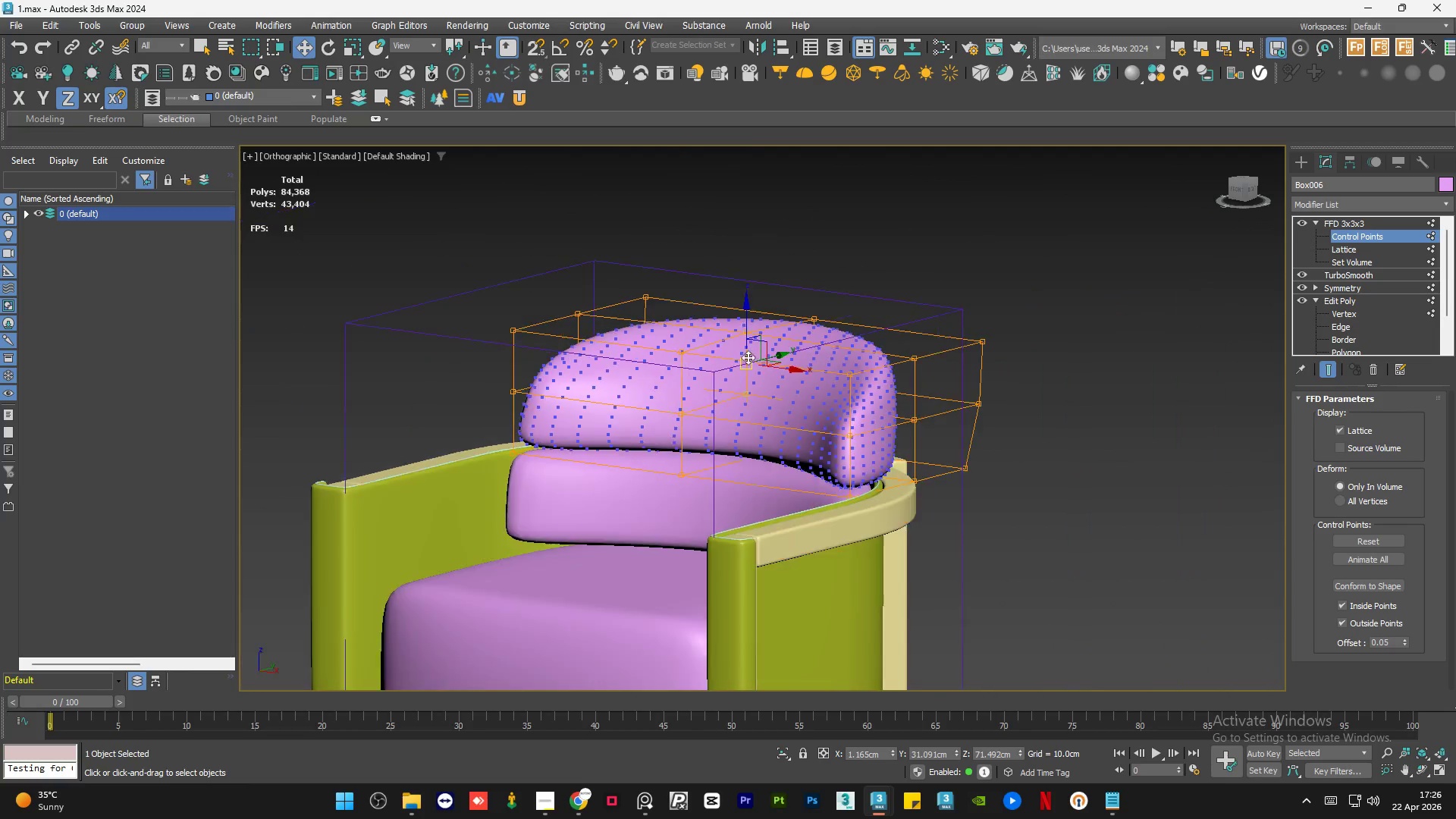 
wait(43.94)
 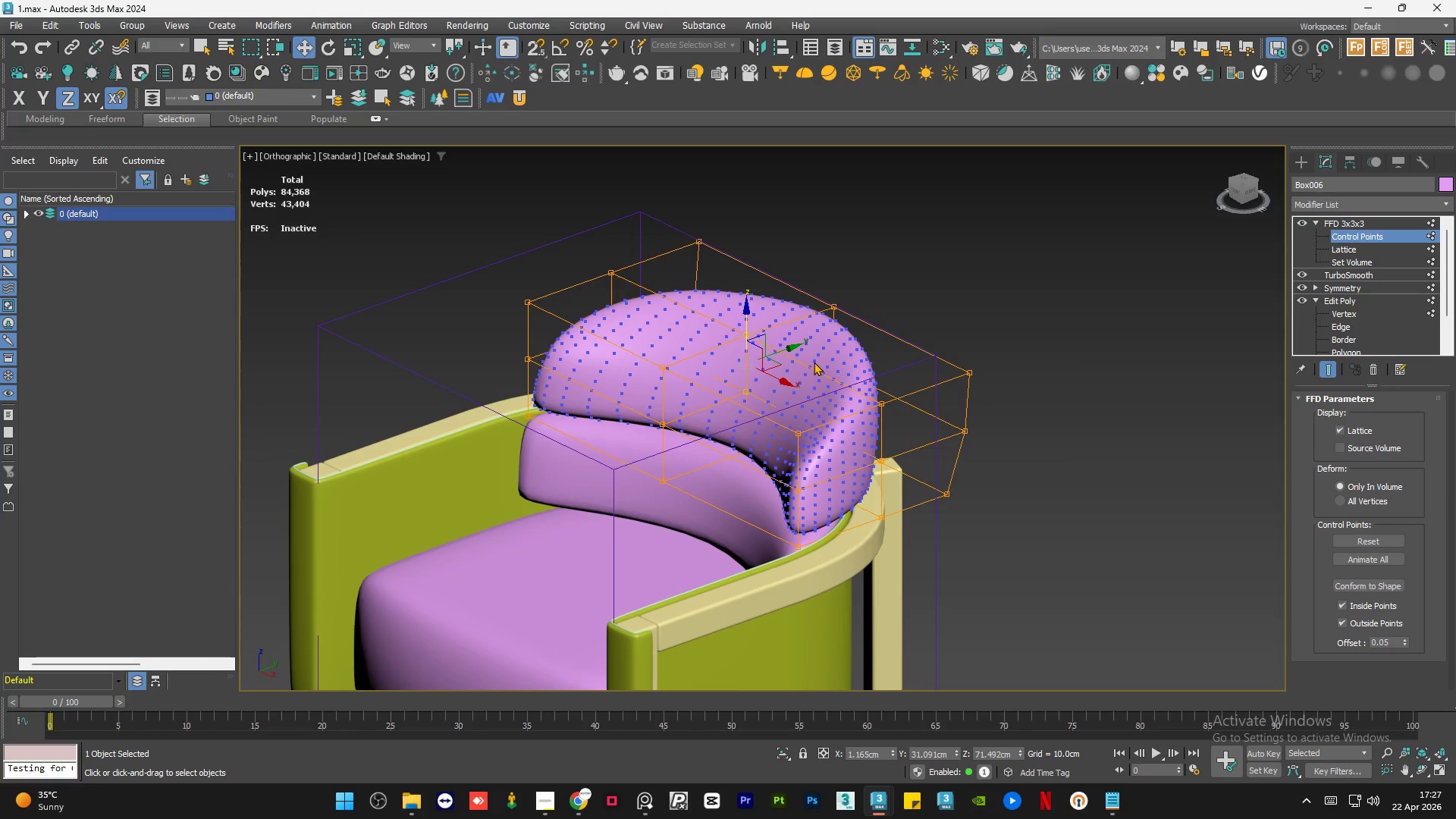 
scroll: coordinate [795, 381], scroll_direction: down, amount: 2.0
 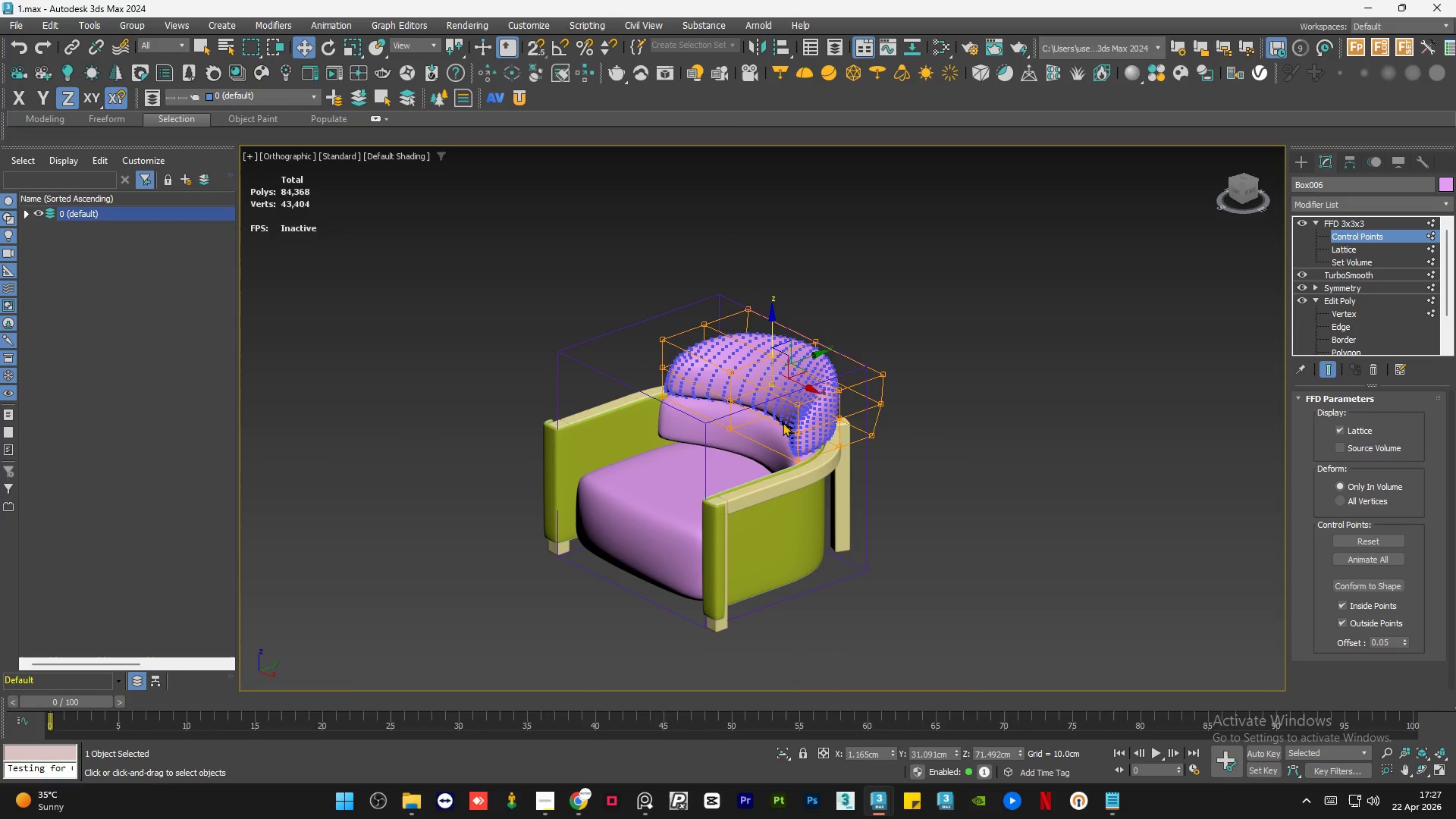 
hold_key(key=AltLeft, duration=2.27)
 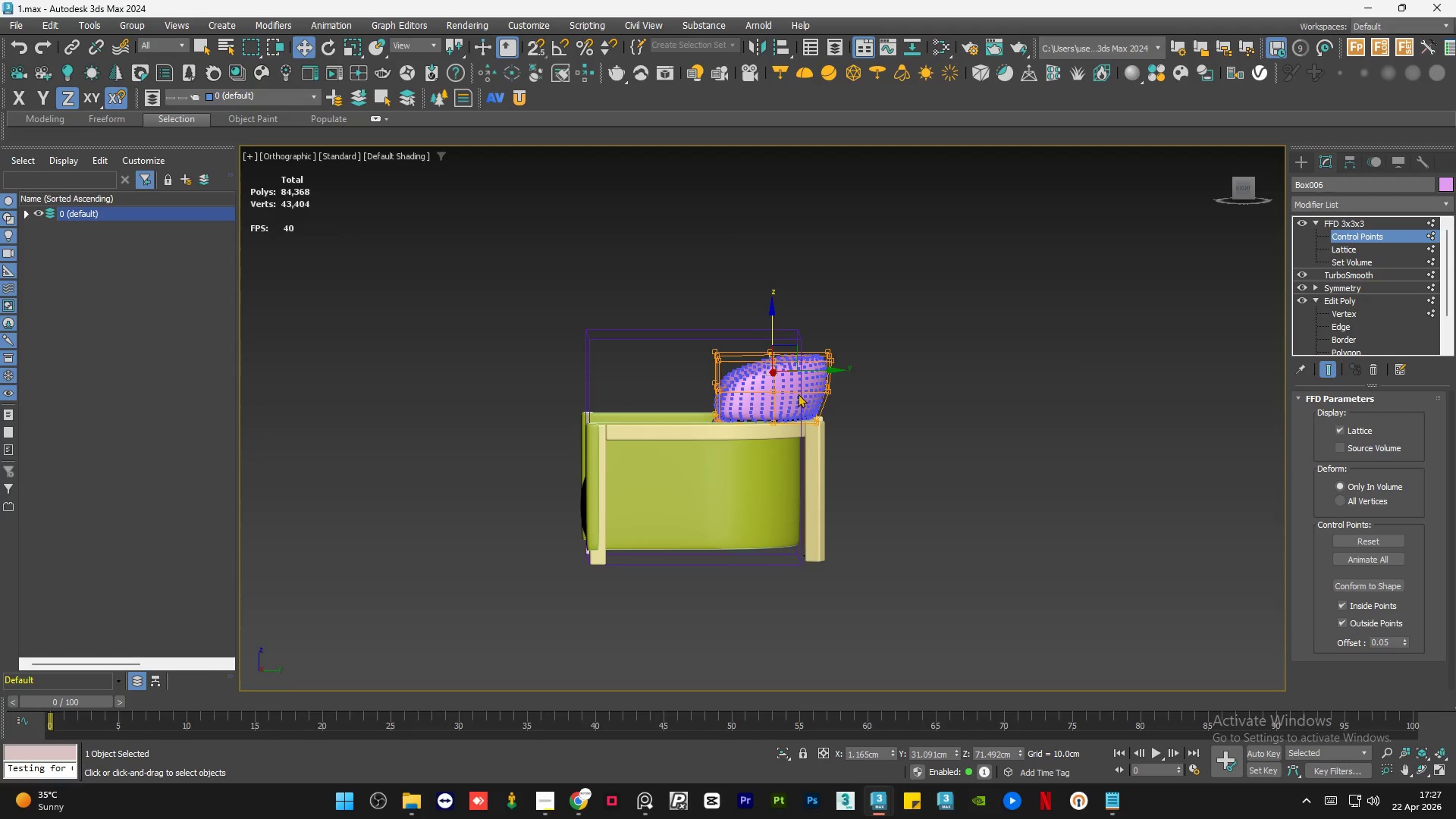 
scroll: coordinate [794, 385], scroll_direction: up, amount: 4.0
 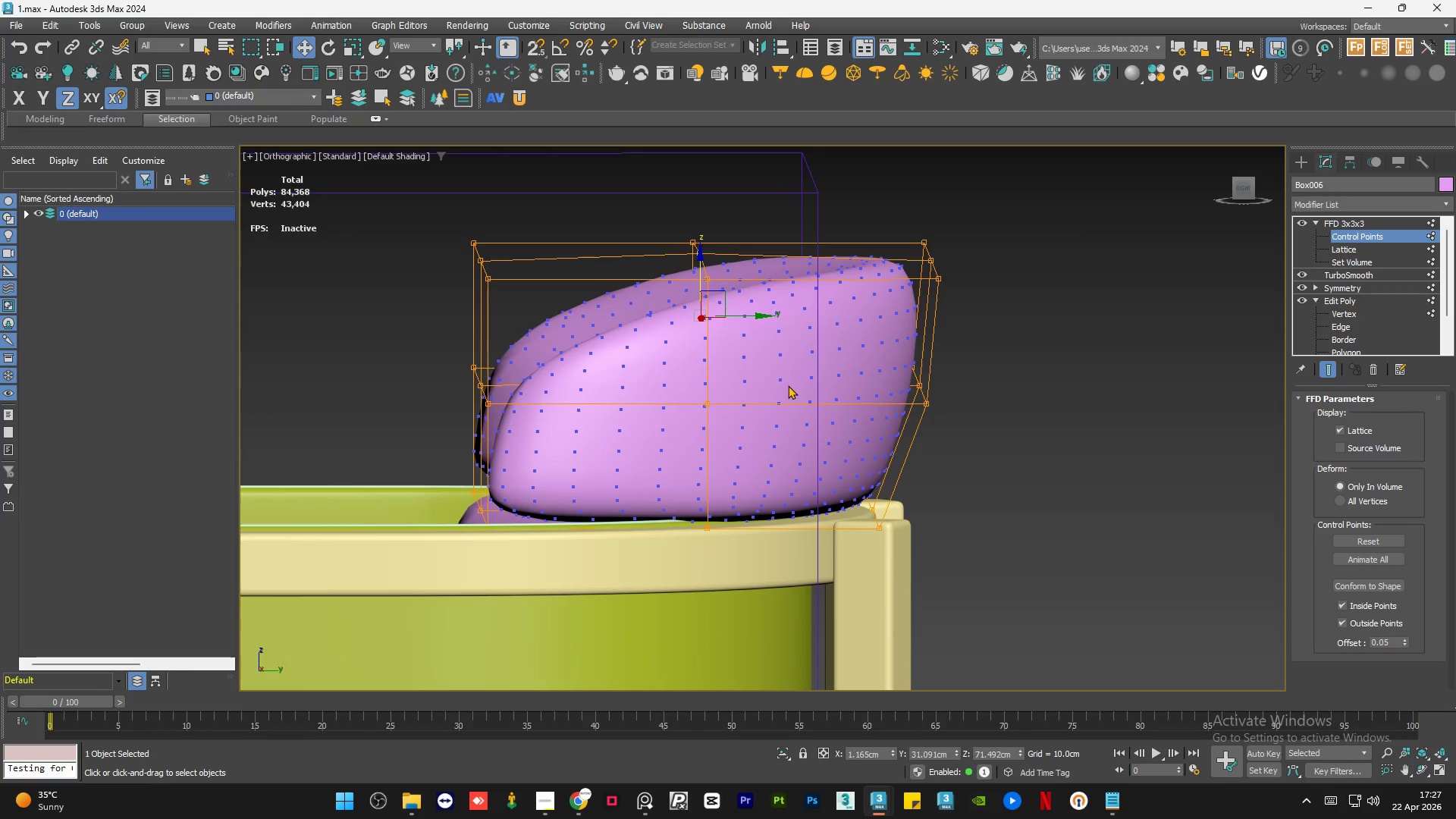 
hold_key(key=AltLeft, duration=1.67)
 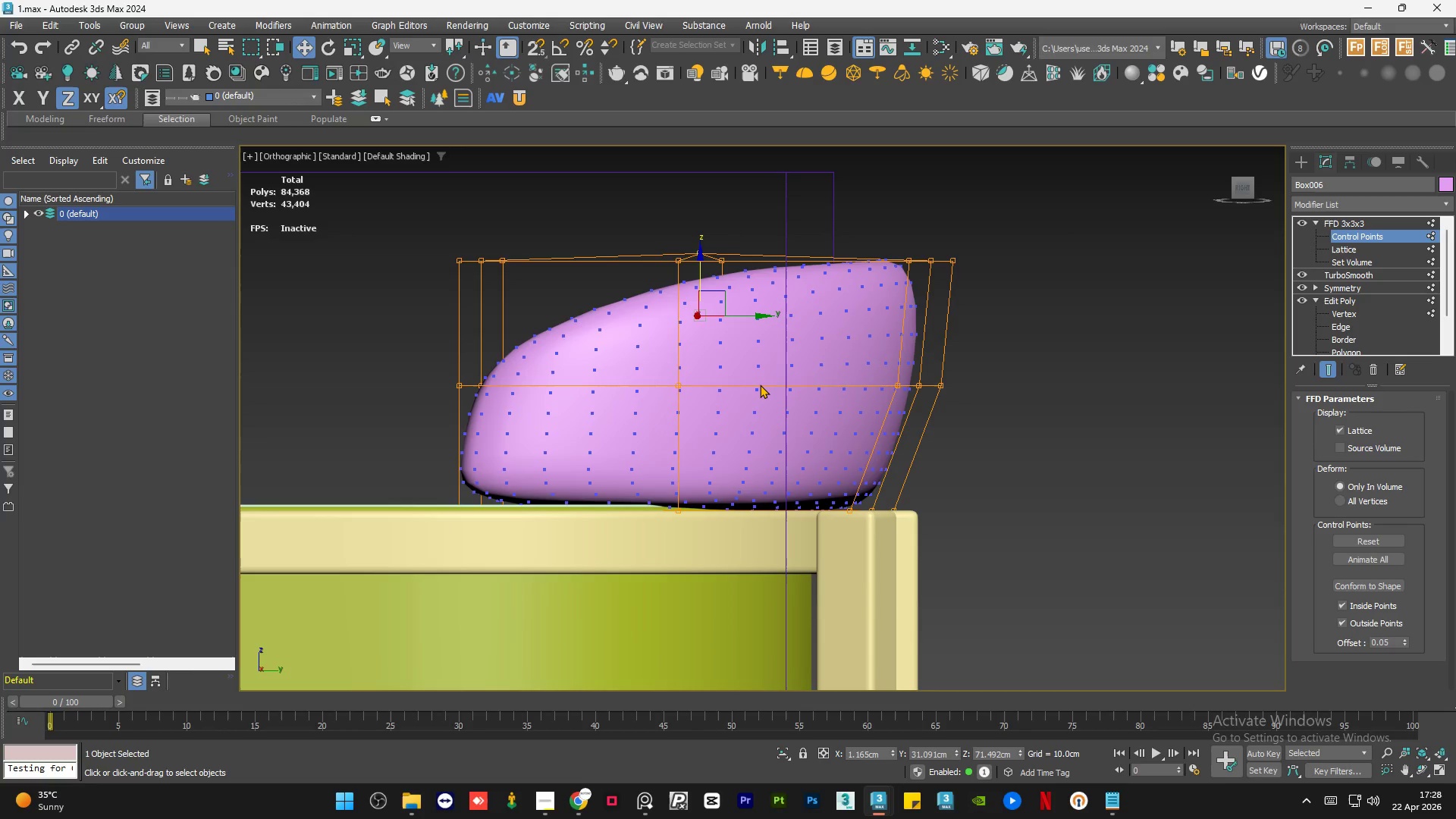 
wait(47.72)
 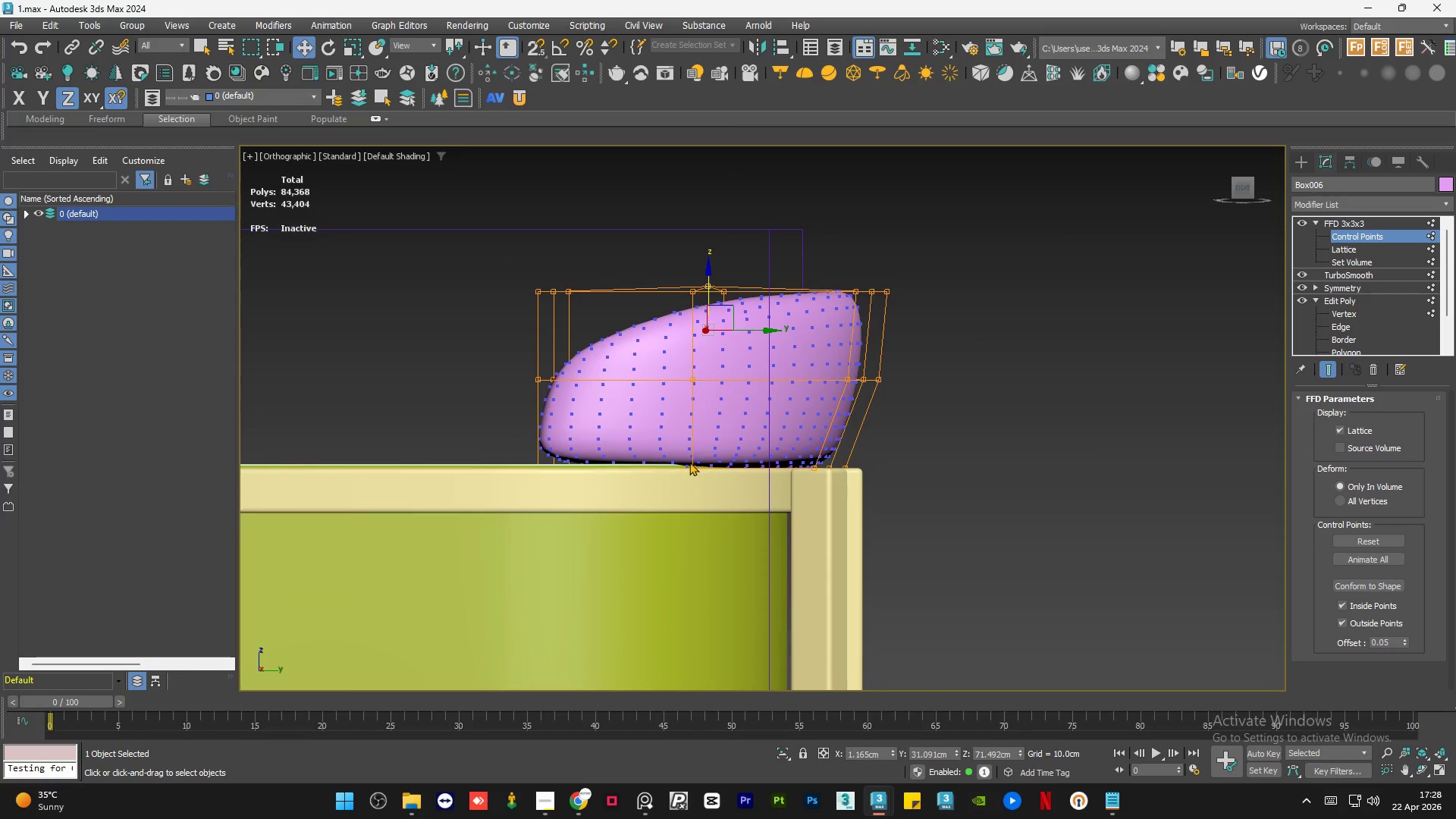 
hold_key(key=AltLeft, duration=0.55)
 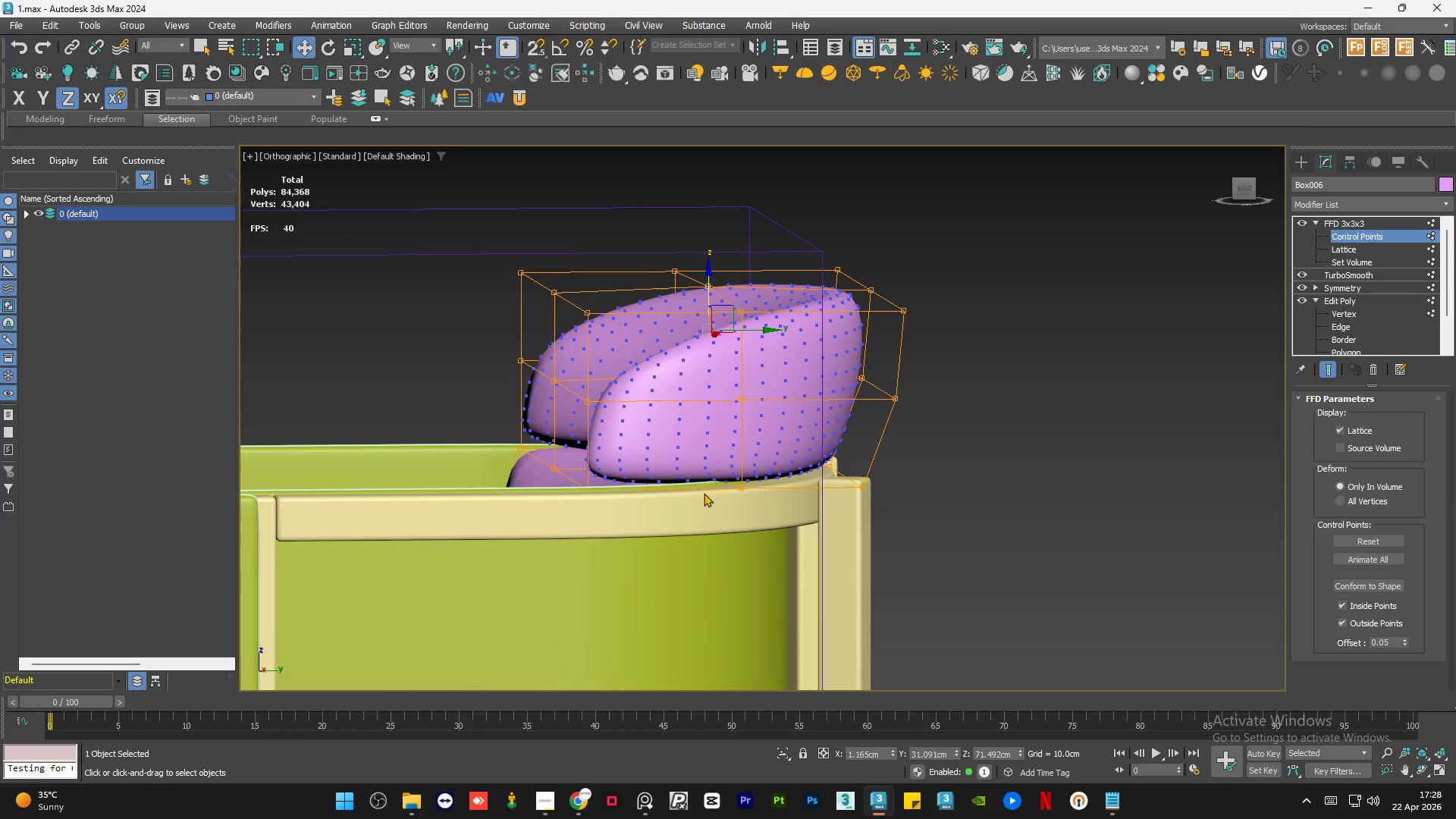 
scroll: coordinate [728, 366], scroll_direction: down, amount: 1.0
 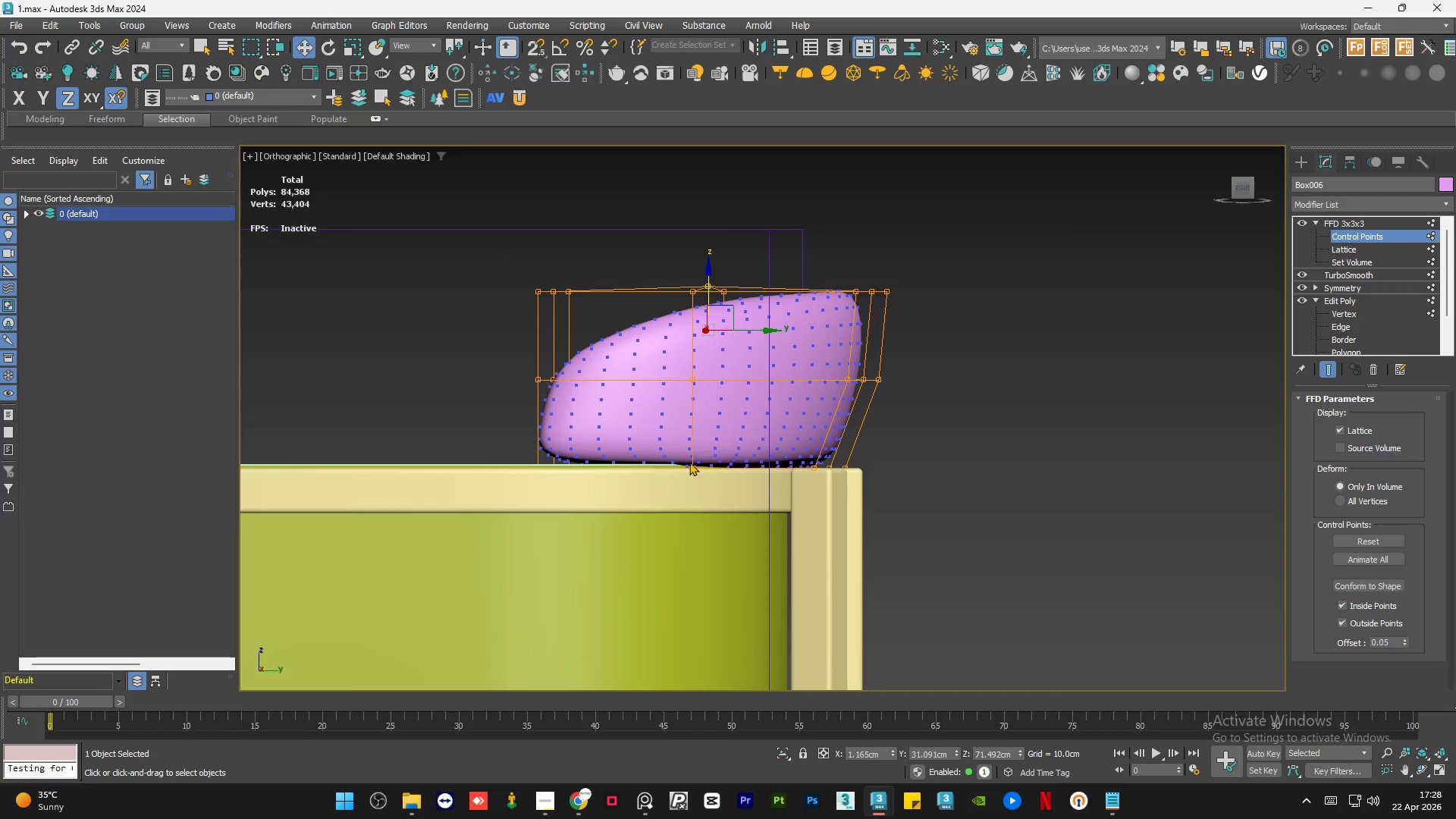 
scroll: coordinate [711, 479], scroll_direction: up, amount: 6.0
 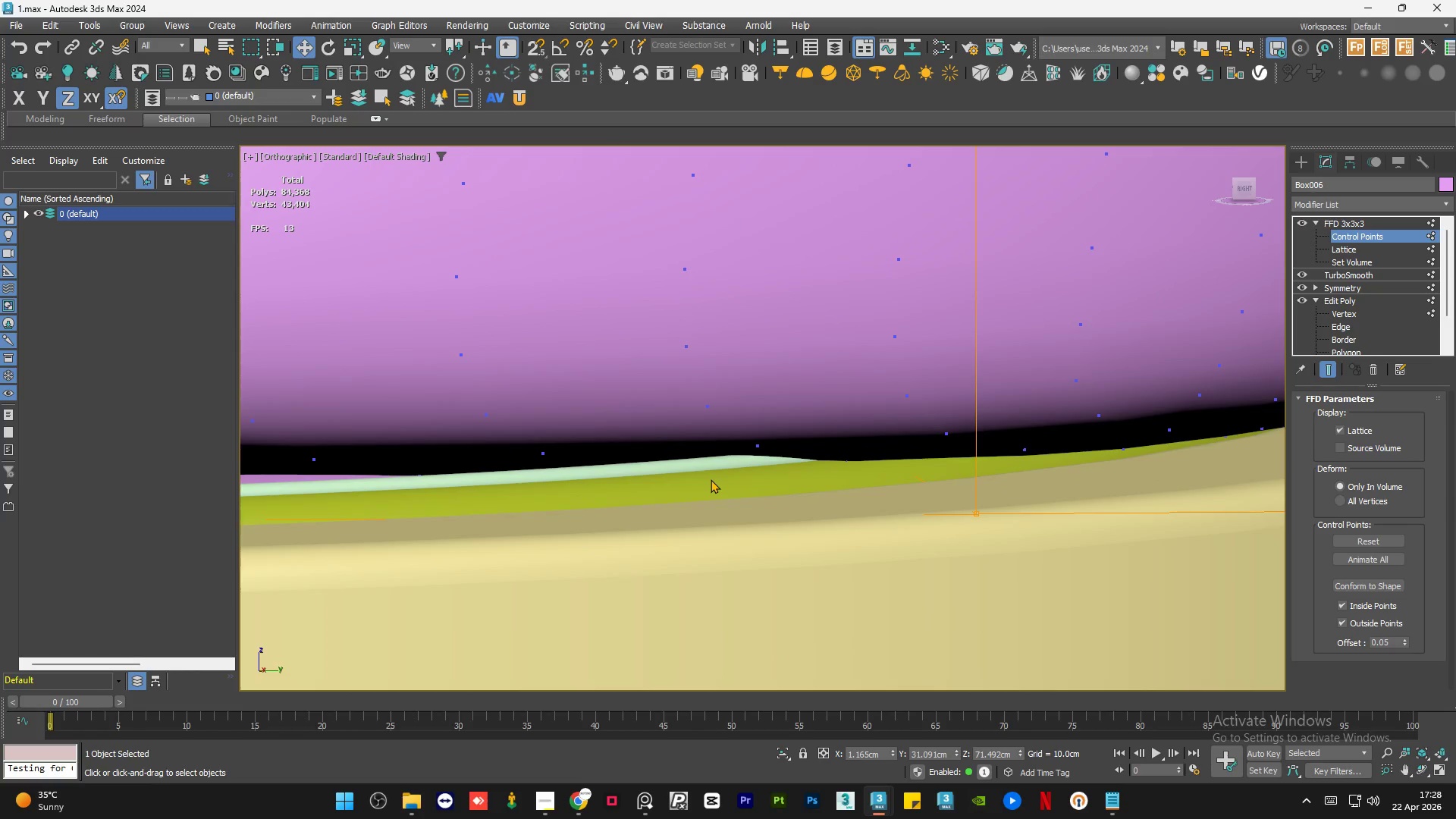 
hold_key(key=AltLeft, duration=1.2)
 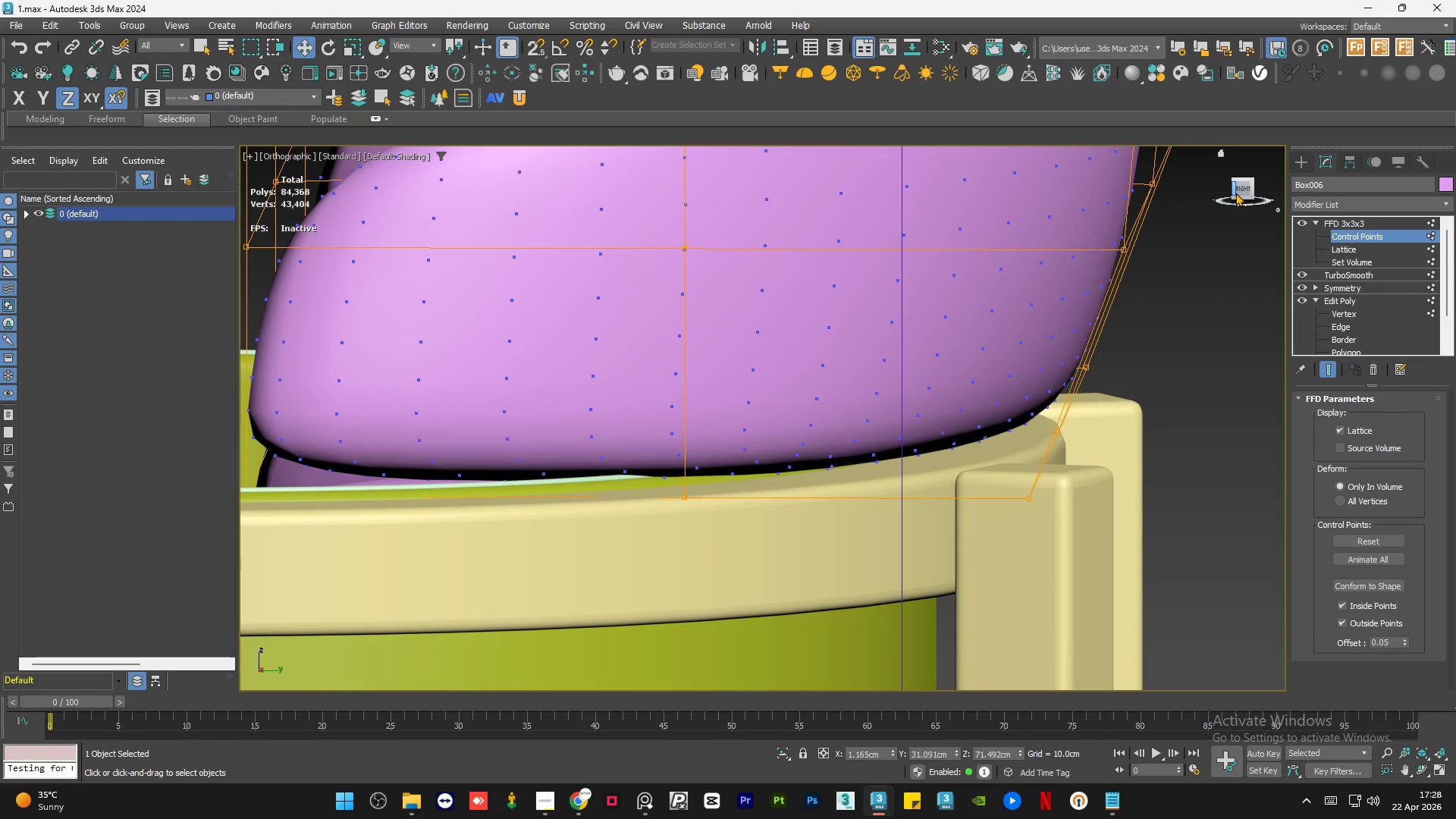 
scroll: coordinate [719, 476], scroll_direction: down, amount: 3.0
 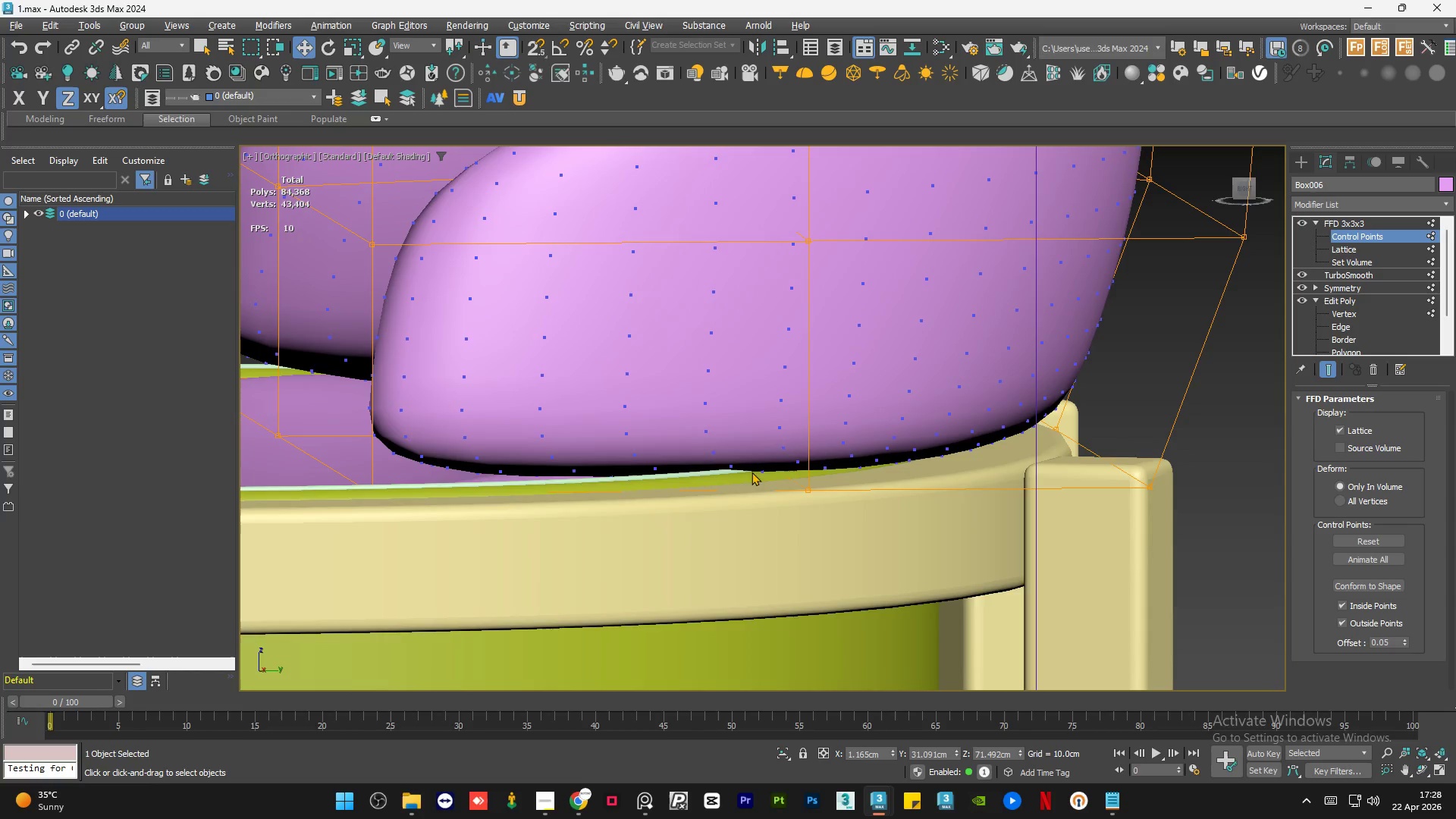 
left_click([1241, 191])
 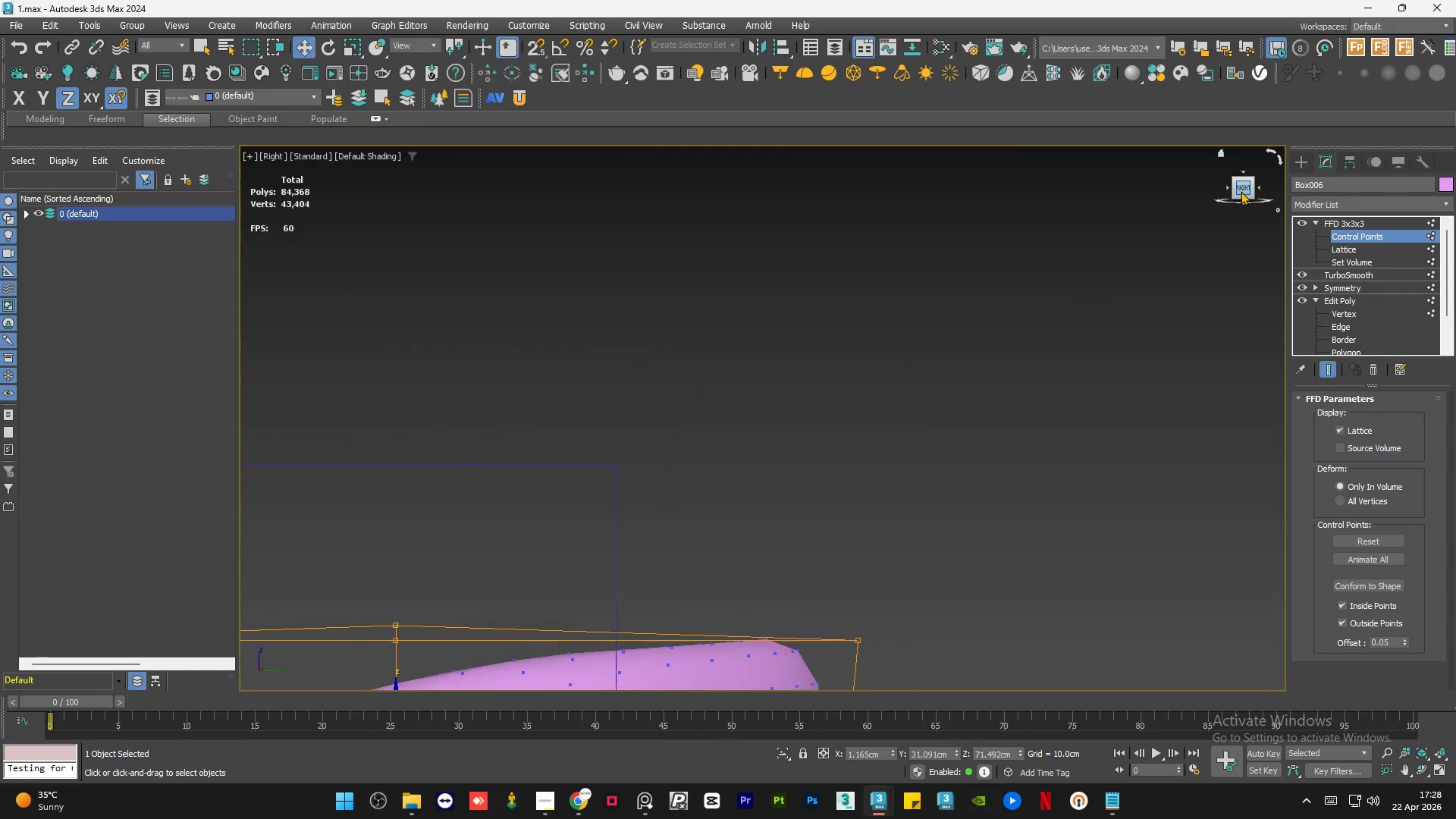 
key(Z)
 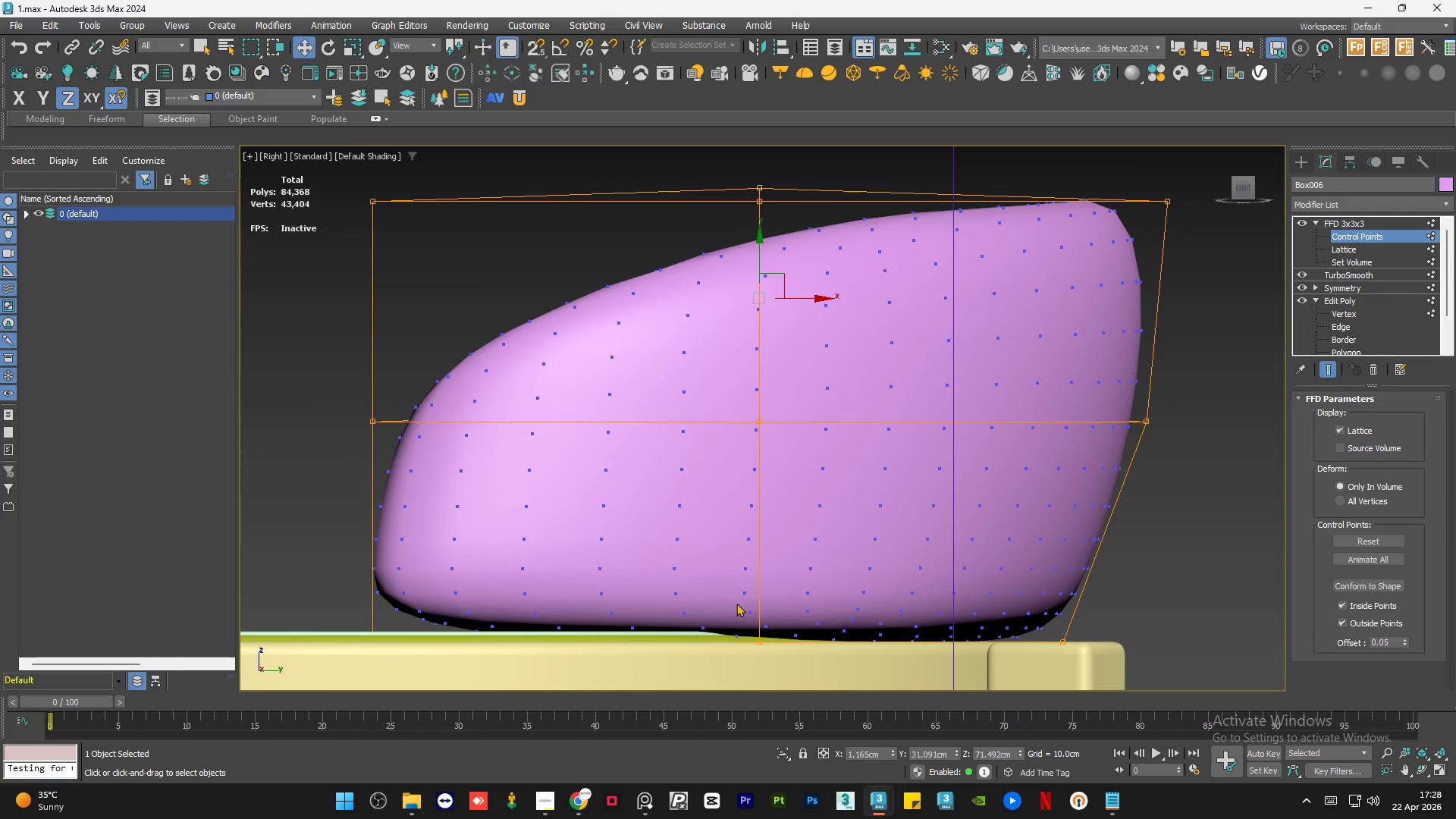 
scroll: coordinate [665, 648], scroll_direction: up, amount: 3.0
 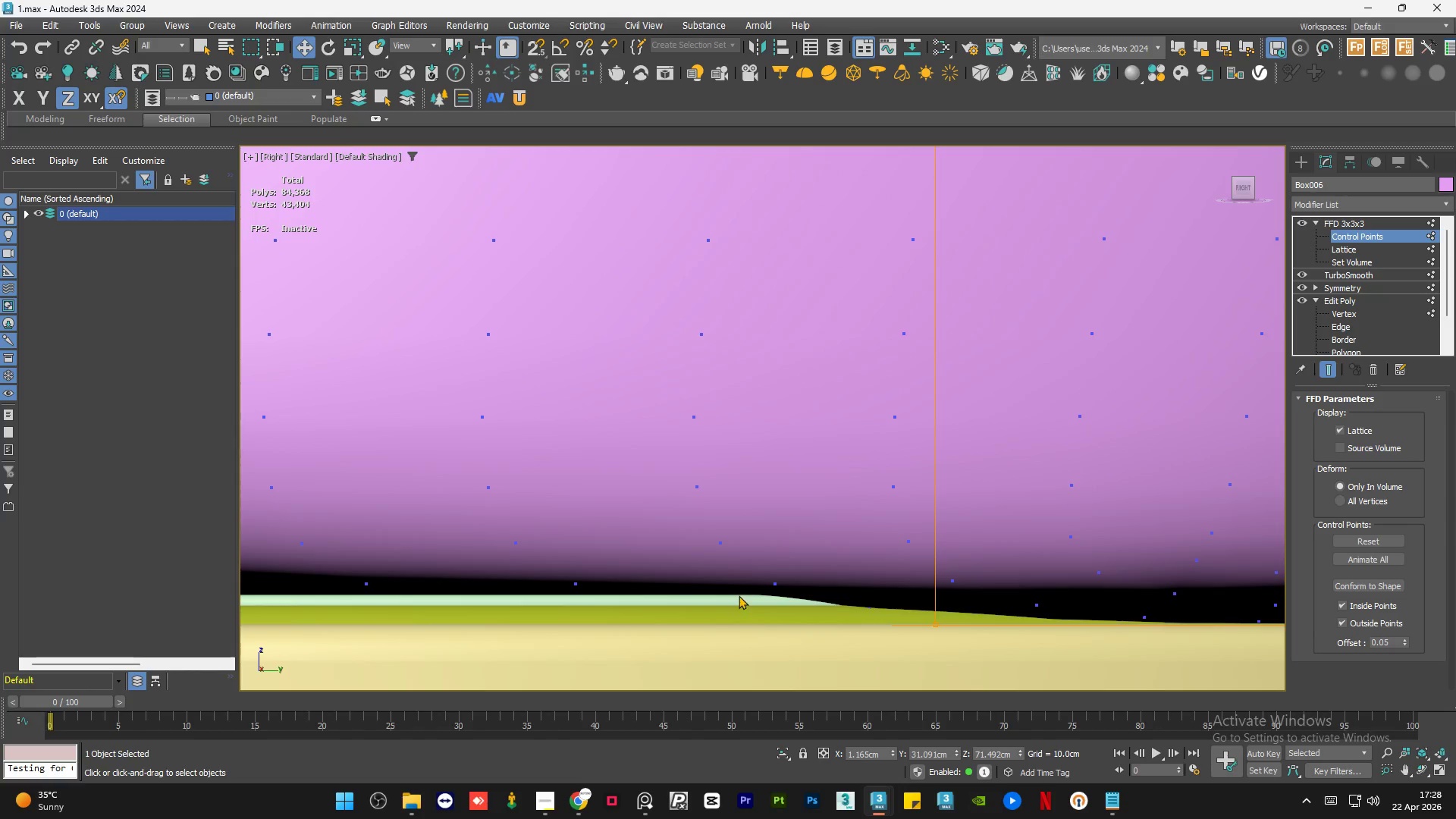 
scroll: coordinate [739, 595], scroll_direction: down, amount: 2.0
 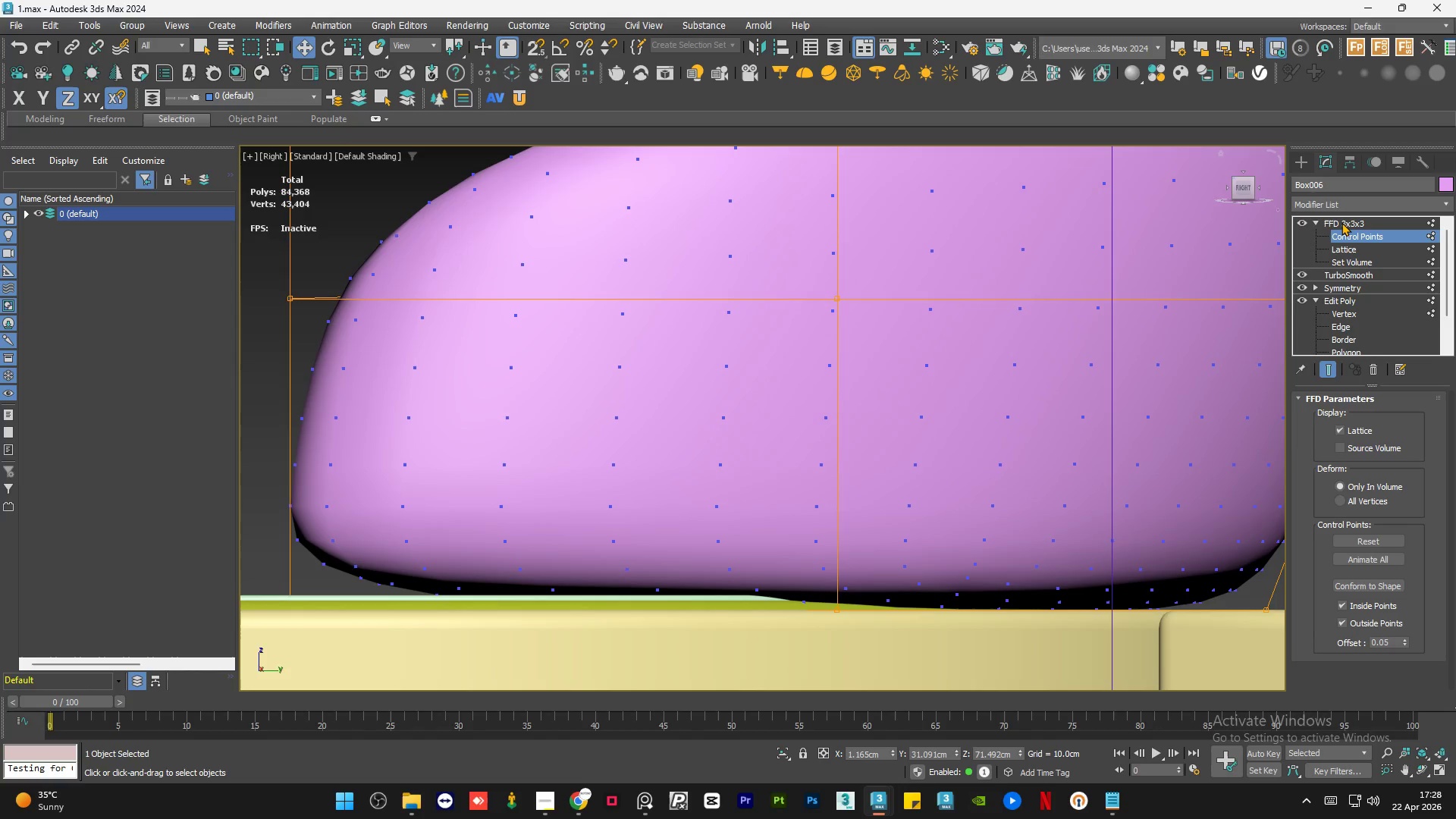 
left_click([1341, 227])
 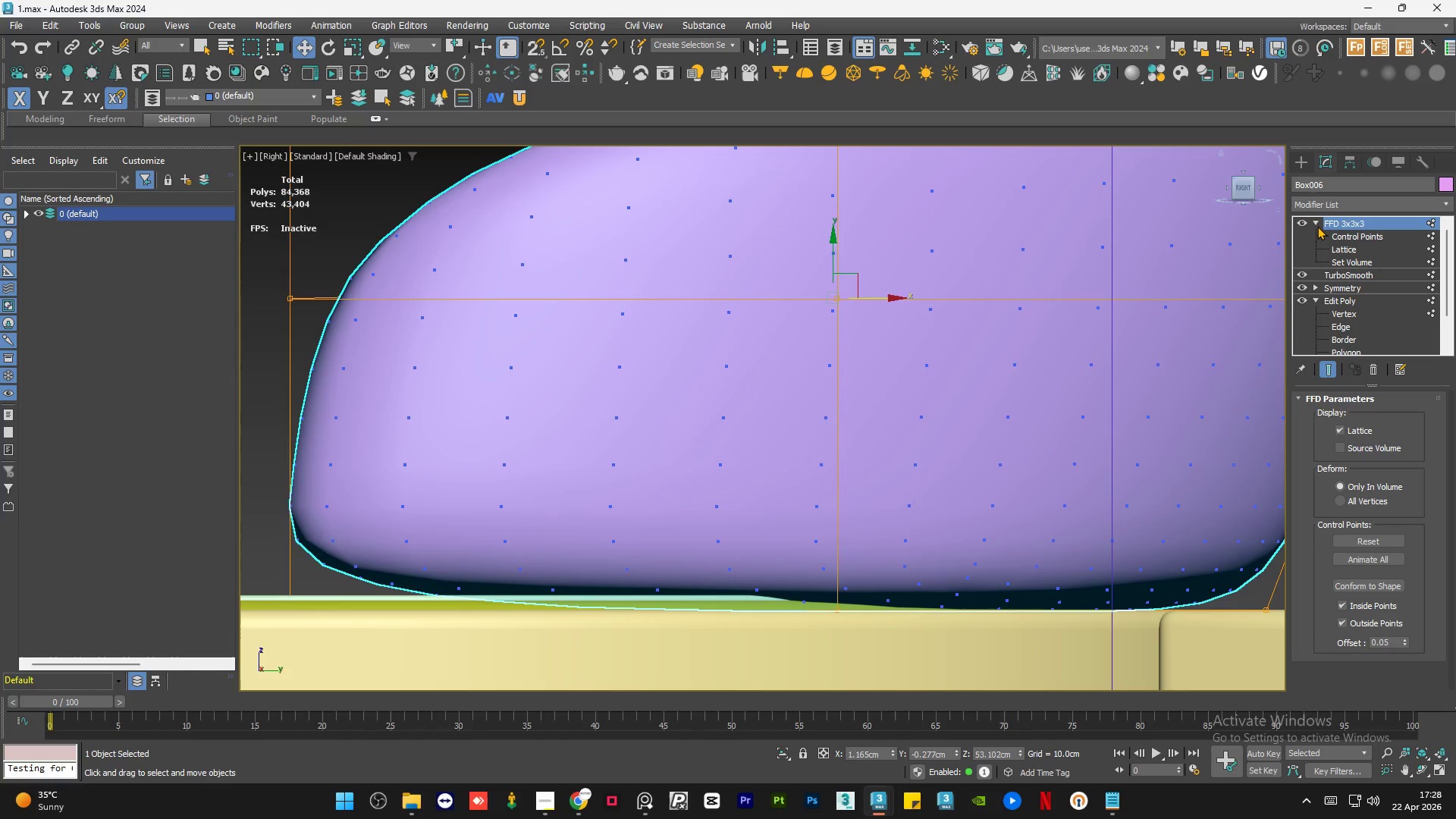 
left_click([1316, 223])
 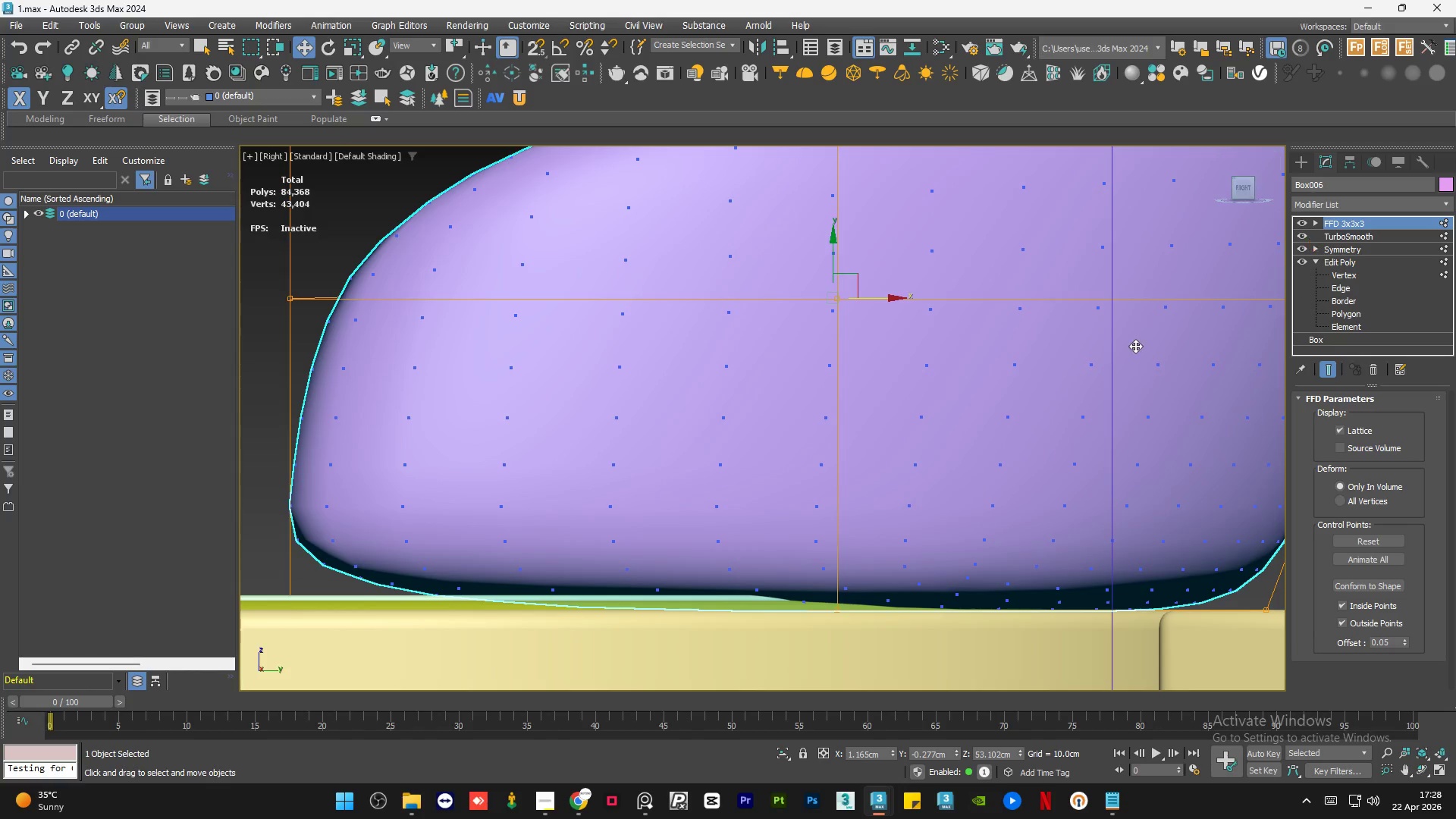 
hold_key(key=AltLeft, duration=0.64)
 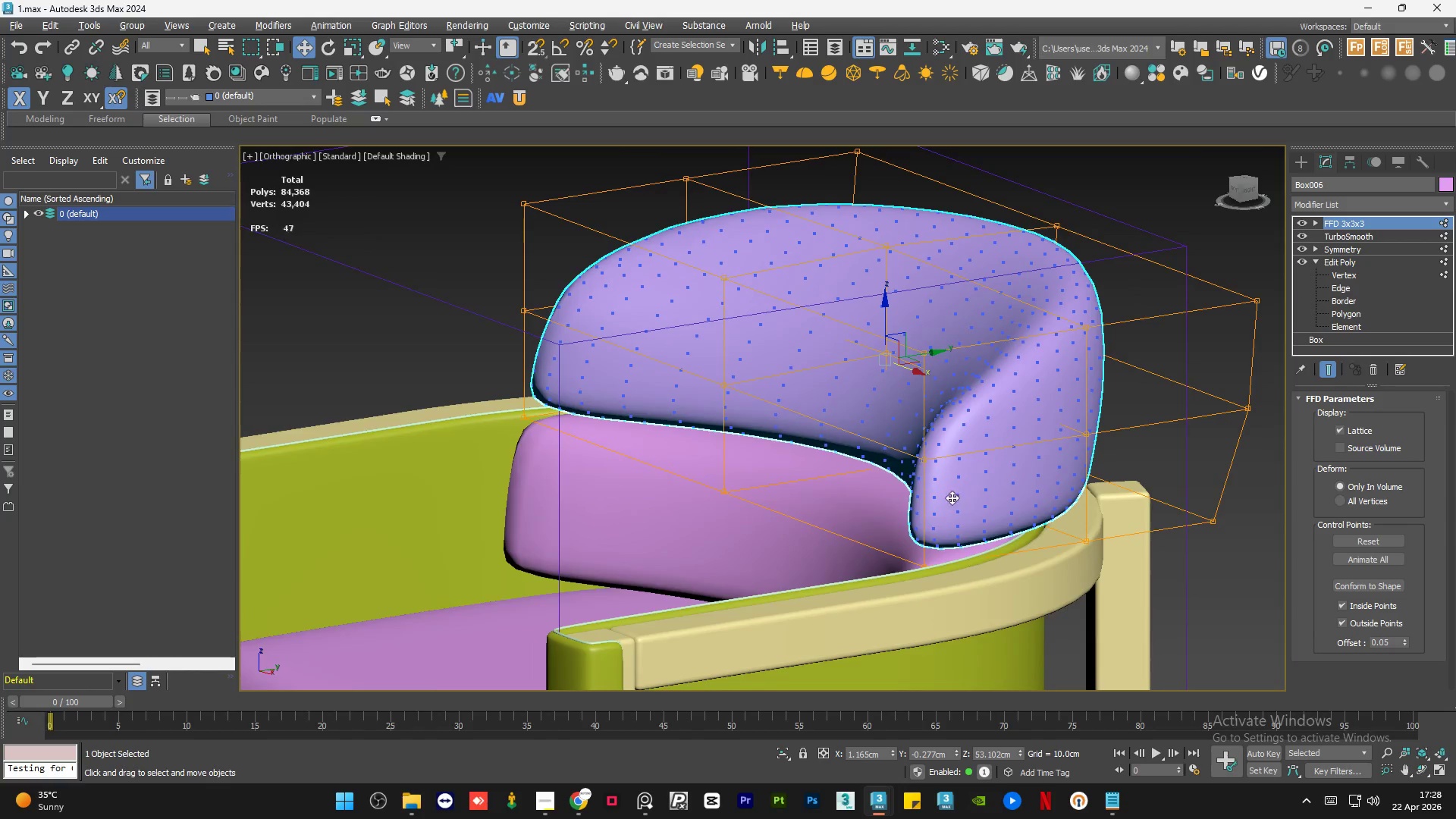 
scroll: coordinate [903, 396], scroll_direction: down, amount: 3.0
 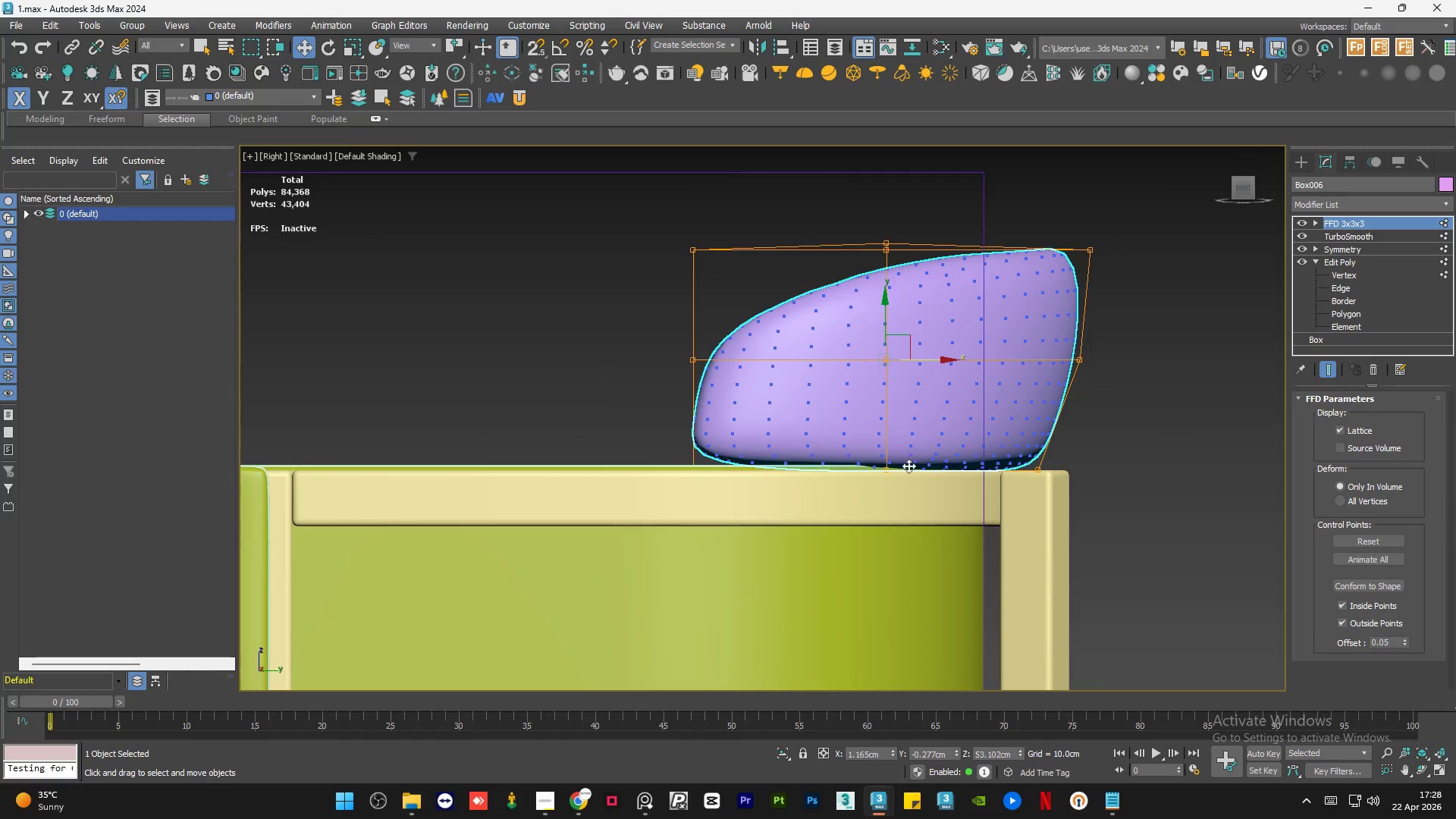 
left_click([1099, 432])
 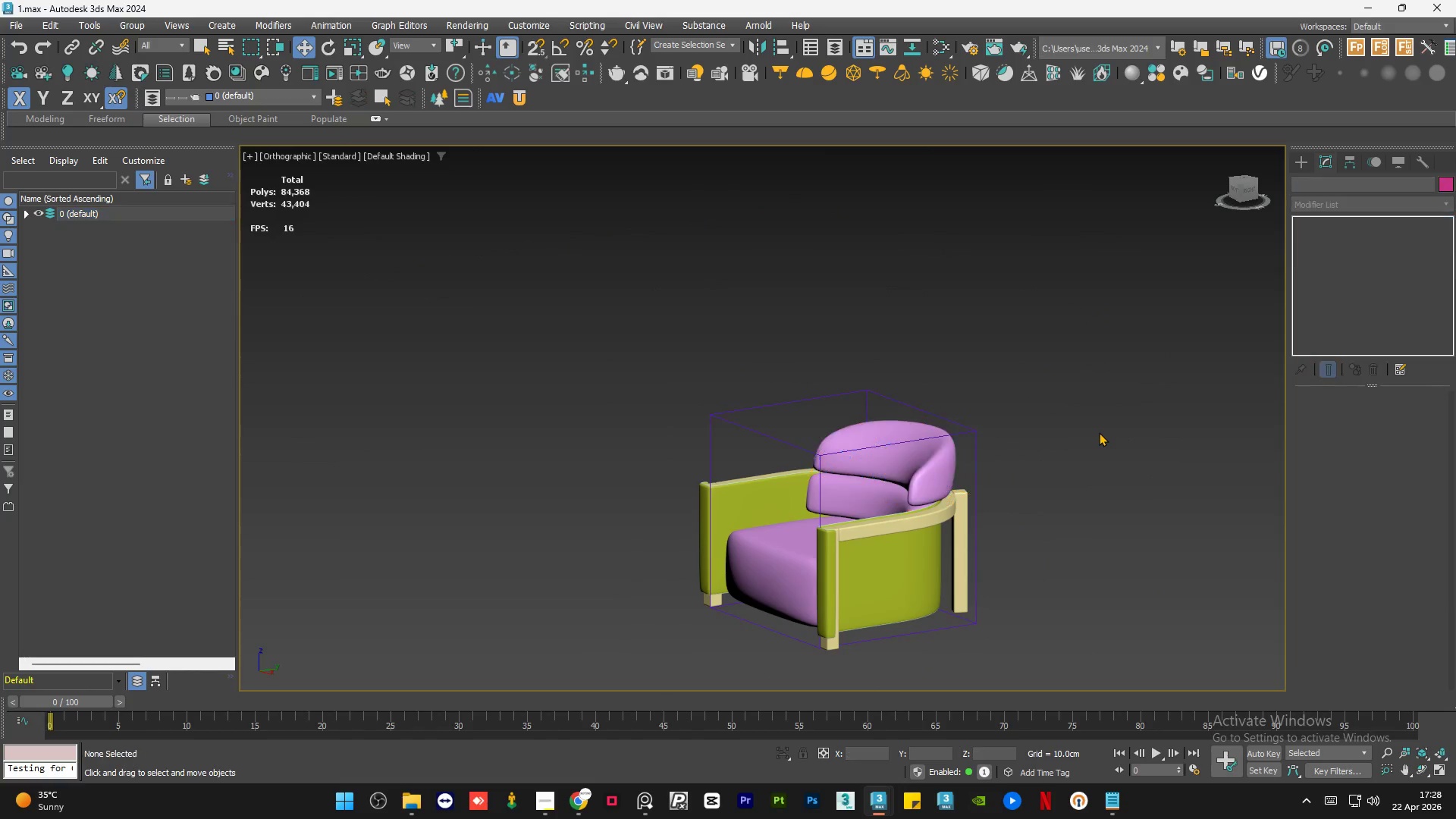 
scroll: coordinate [896, 491], scroll_direction: down, amount: 4.0
 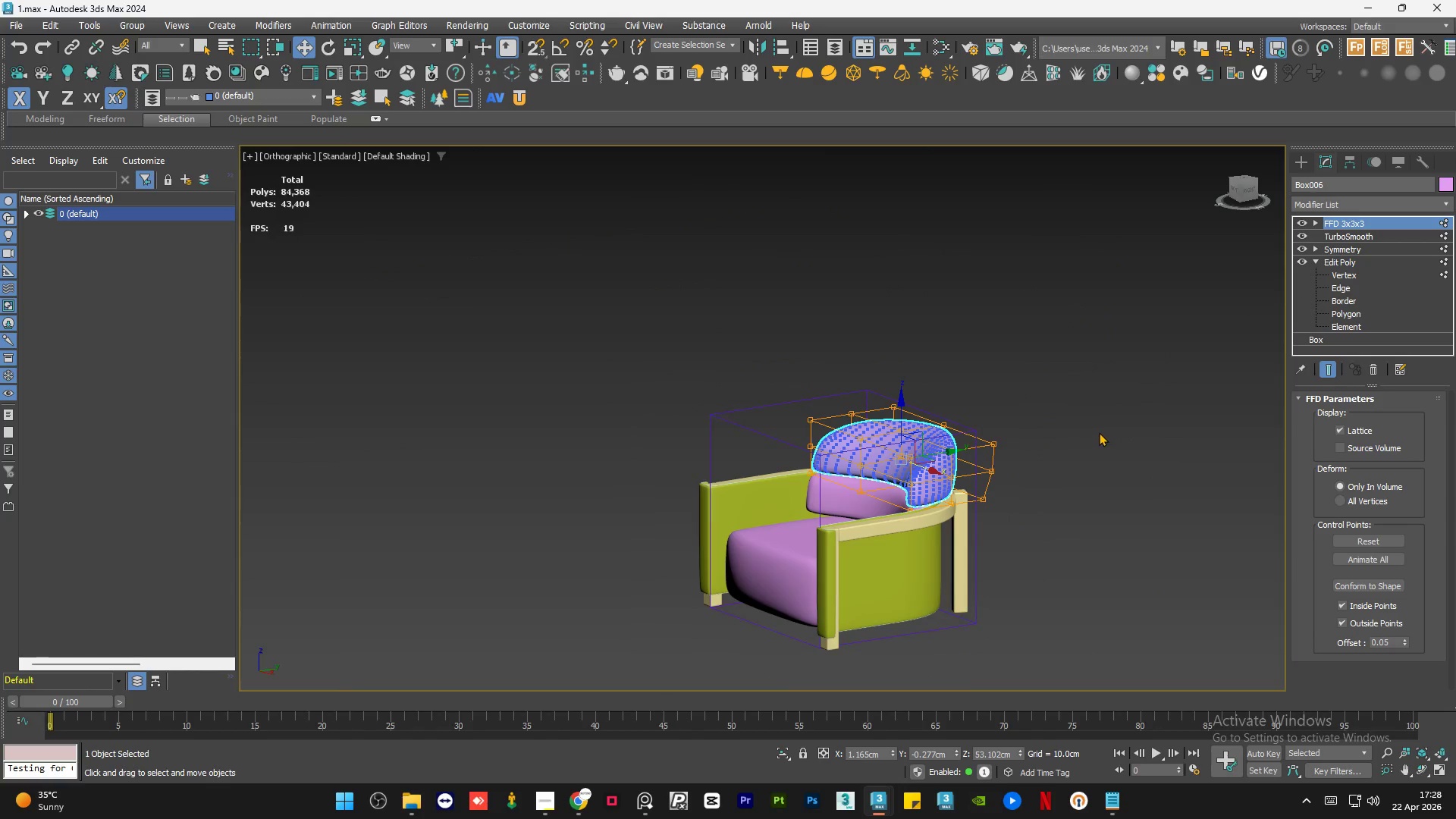 
double_click([1099, 432])
 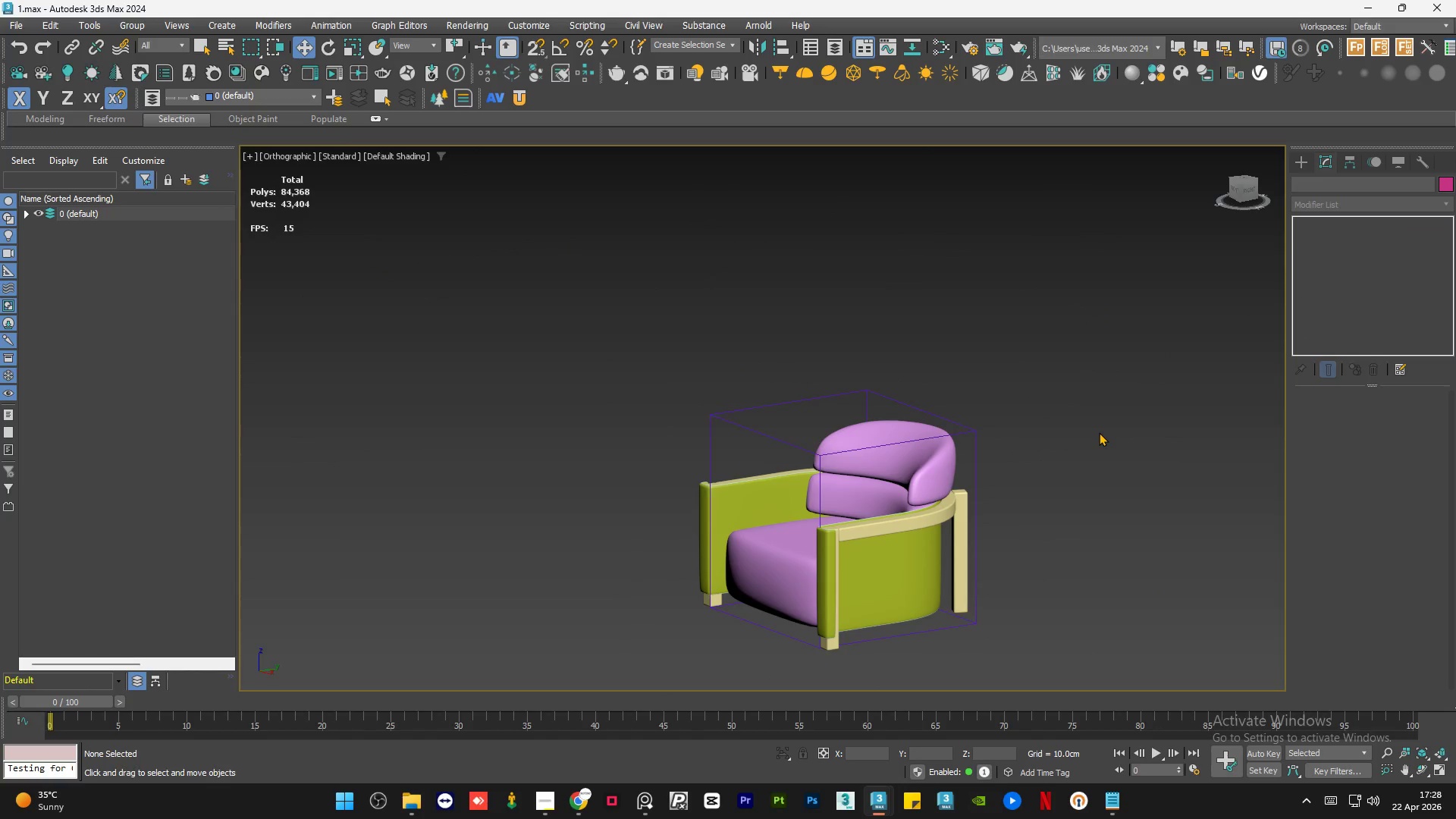 
triple_click([1099, 432])
 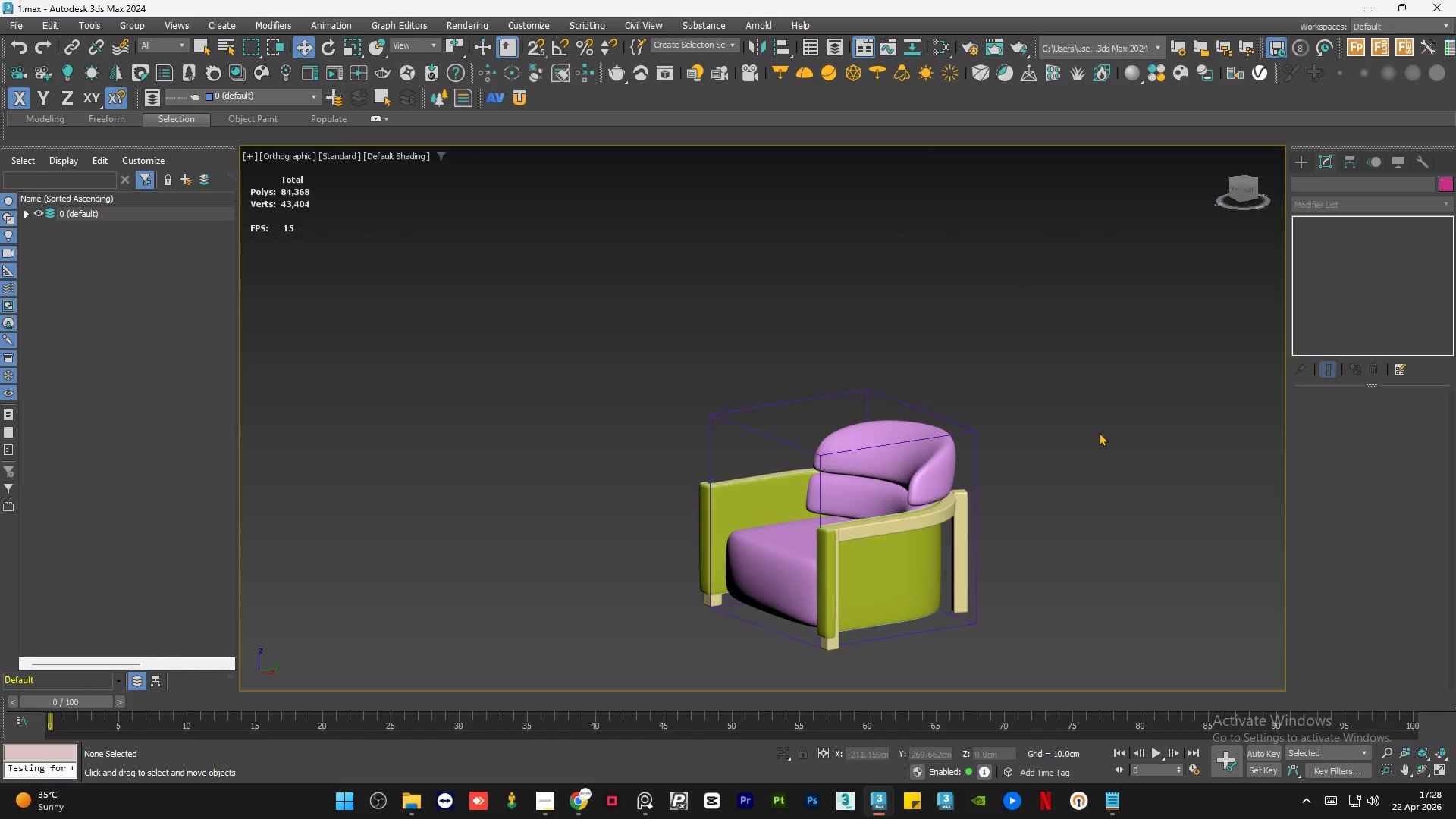 
key(Control+S)
 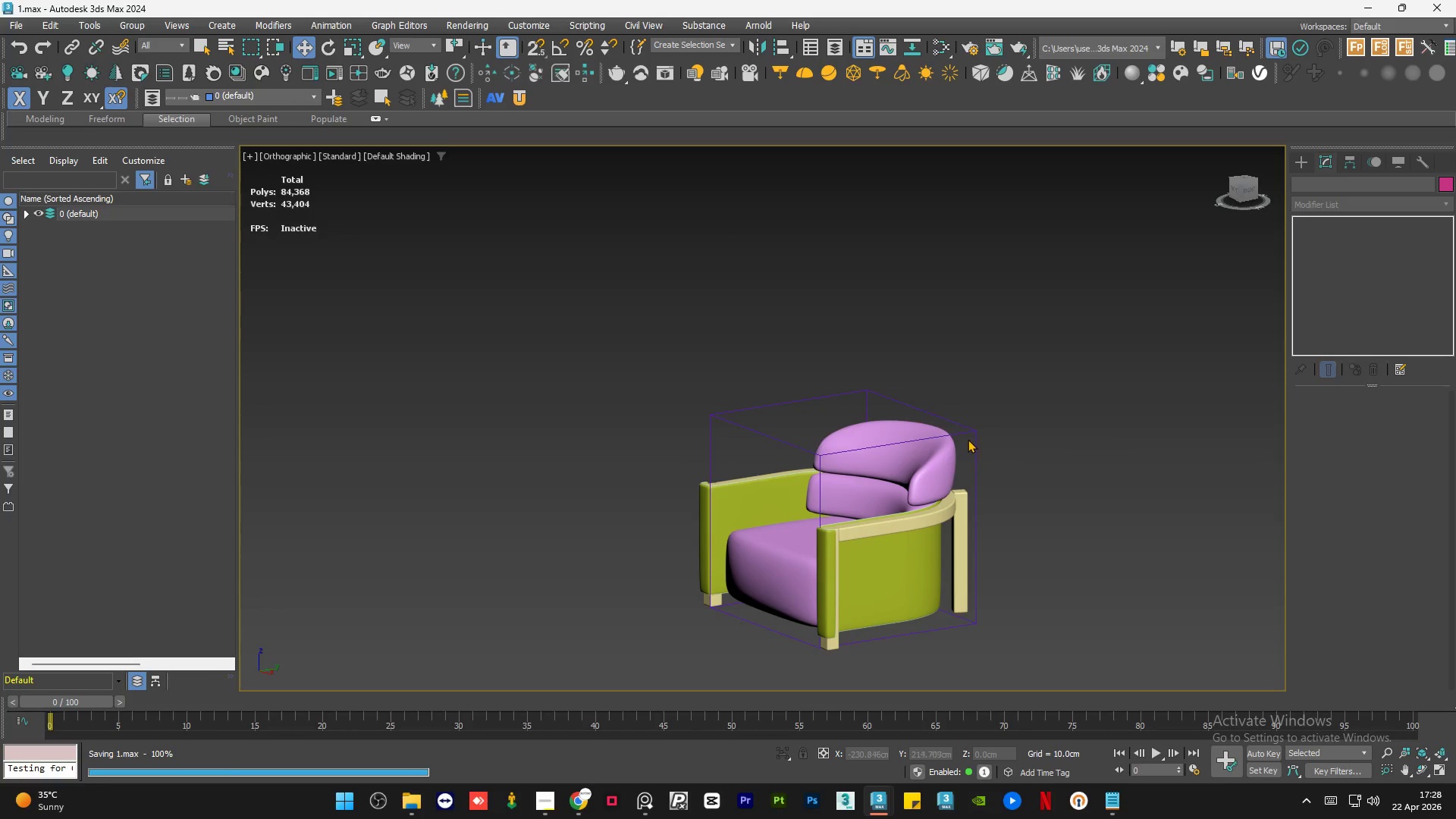 
left_click([973, 433])
 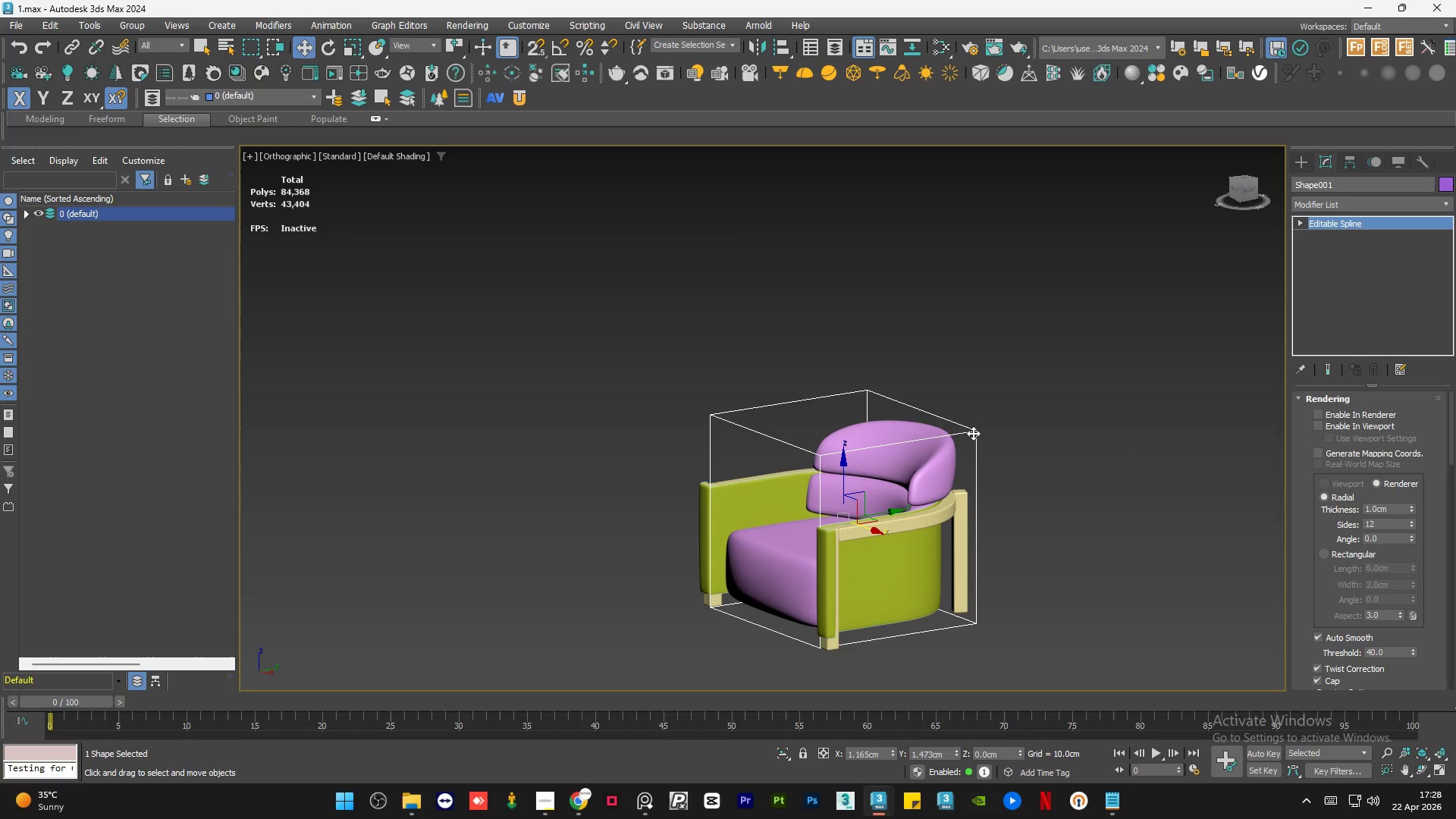 
key(Delete)
 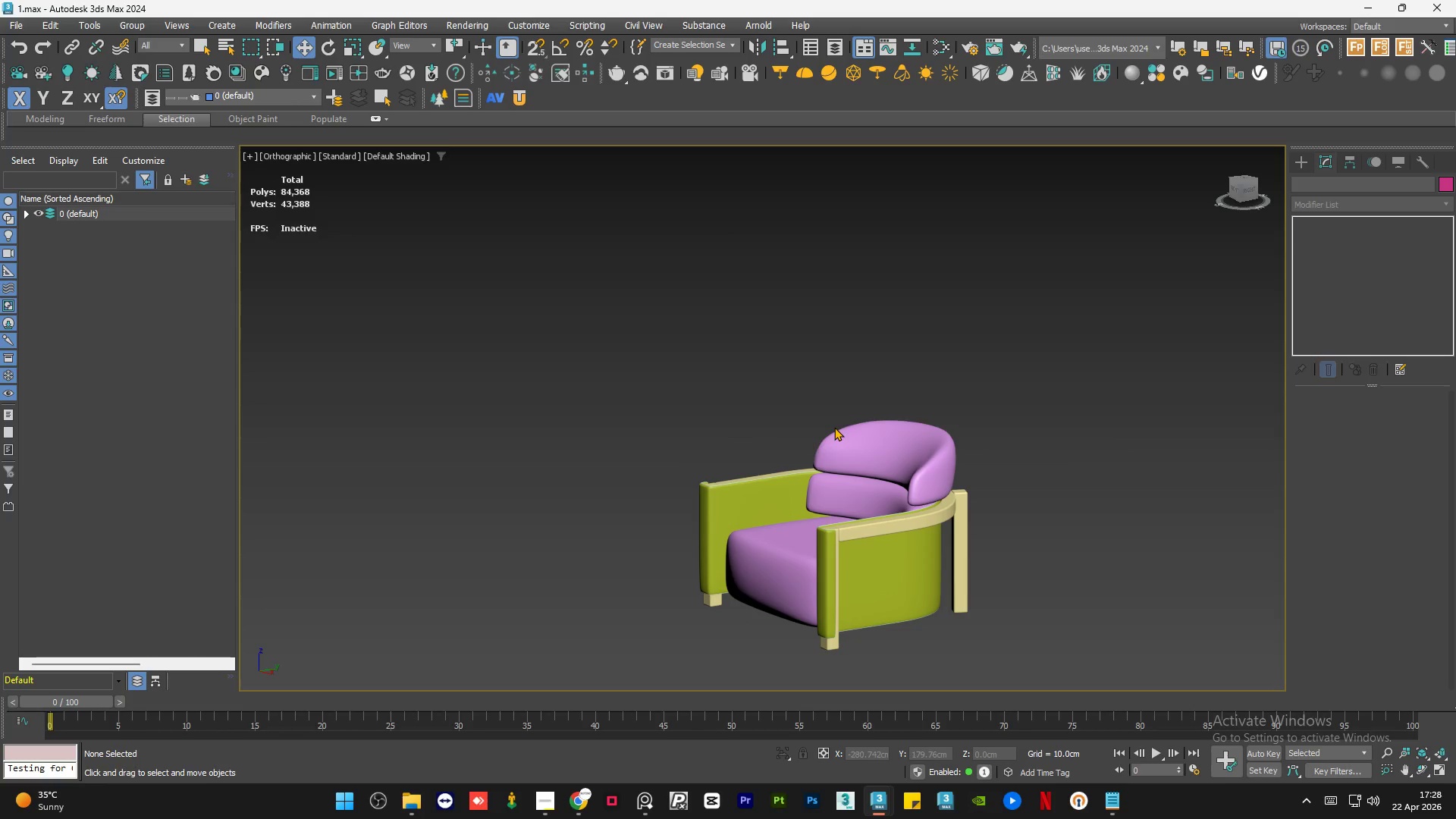 
double_click([977, 402])
 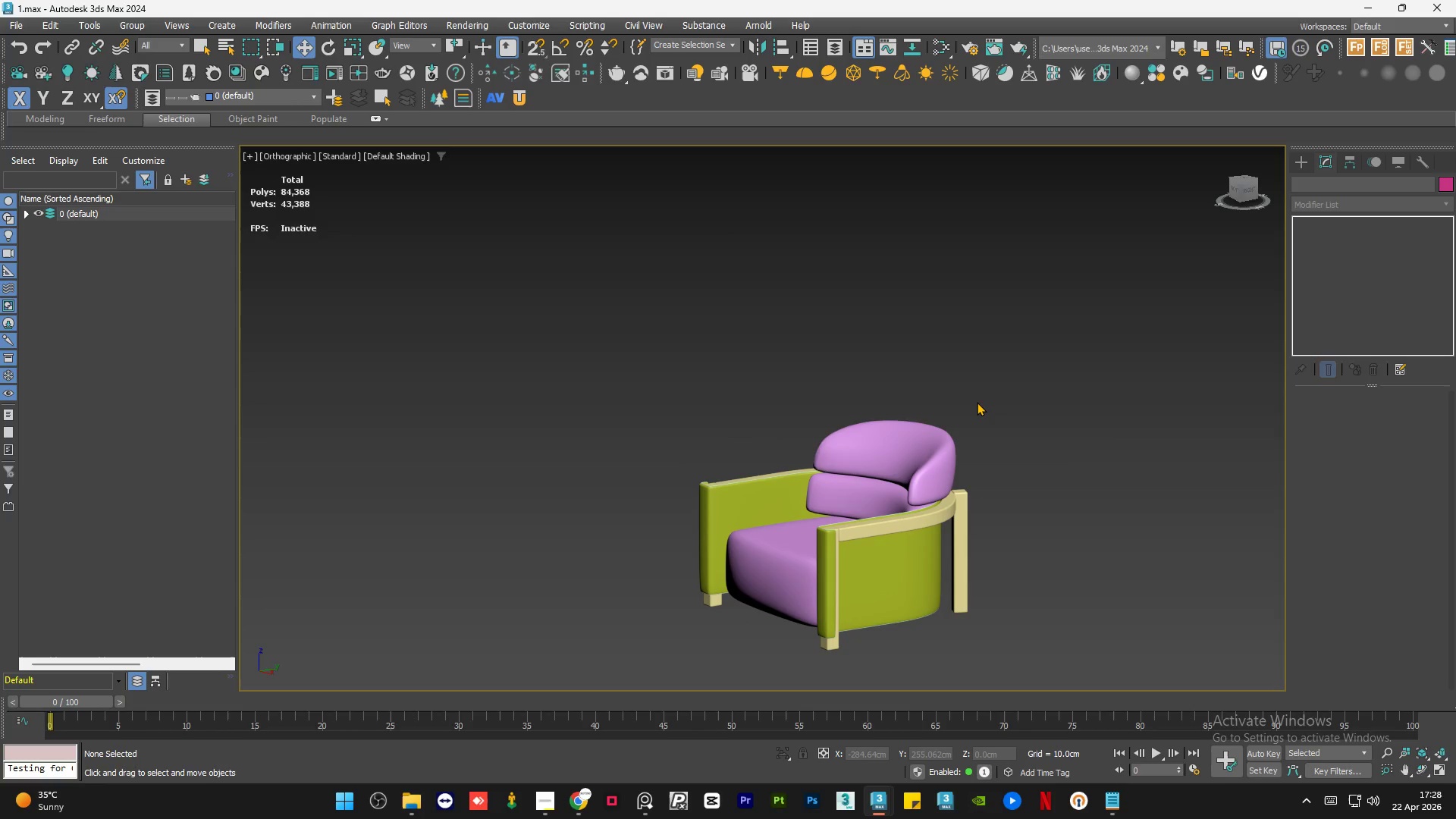 
key(Control+S)
 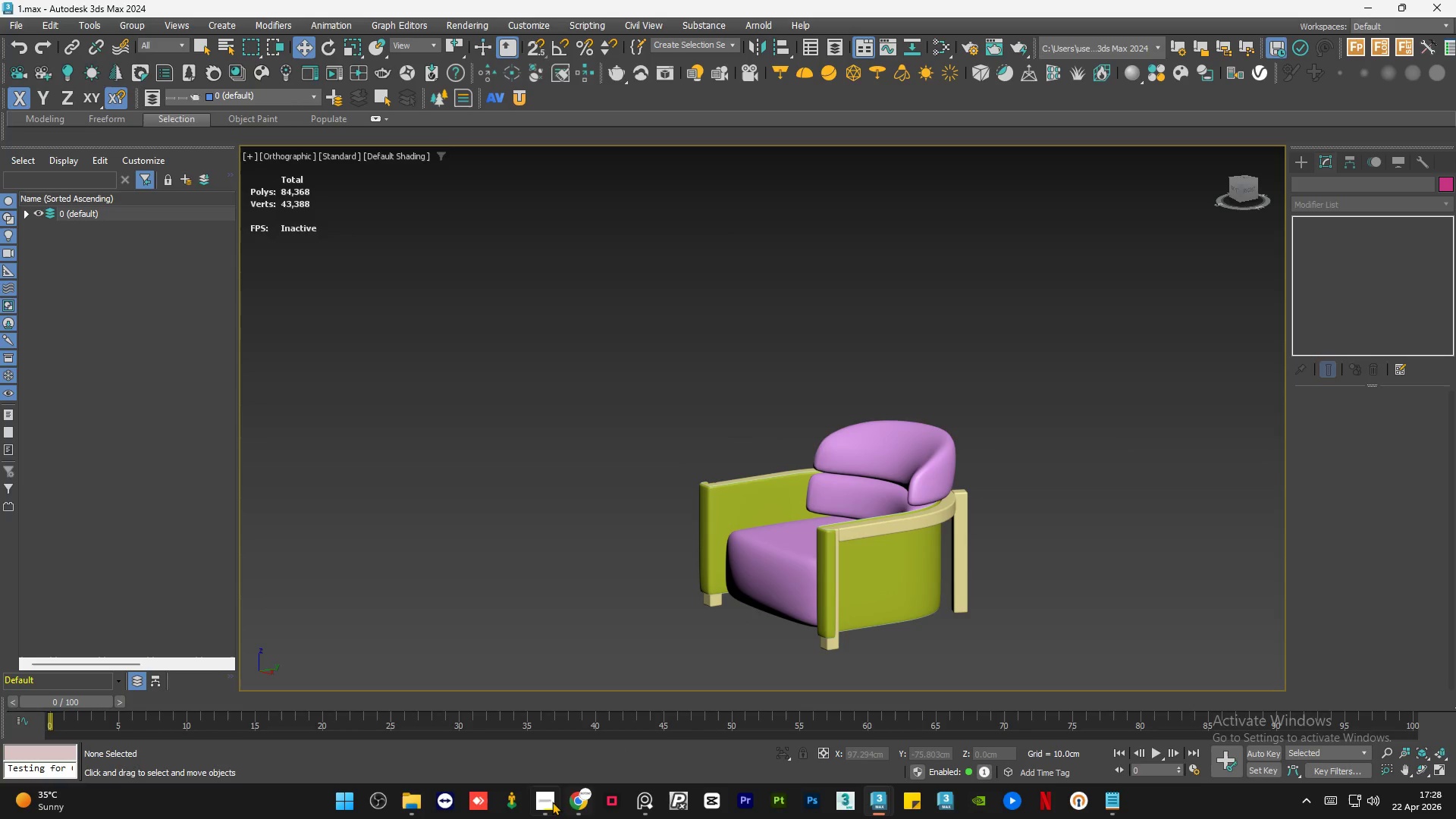 
left_click([551, 805])